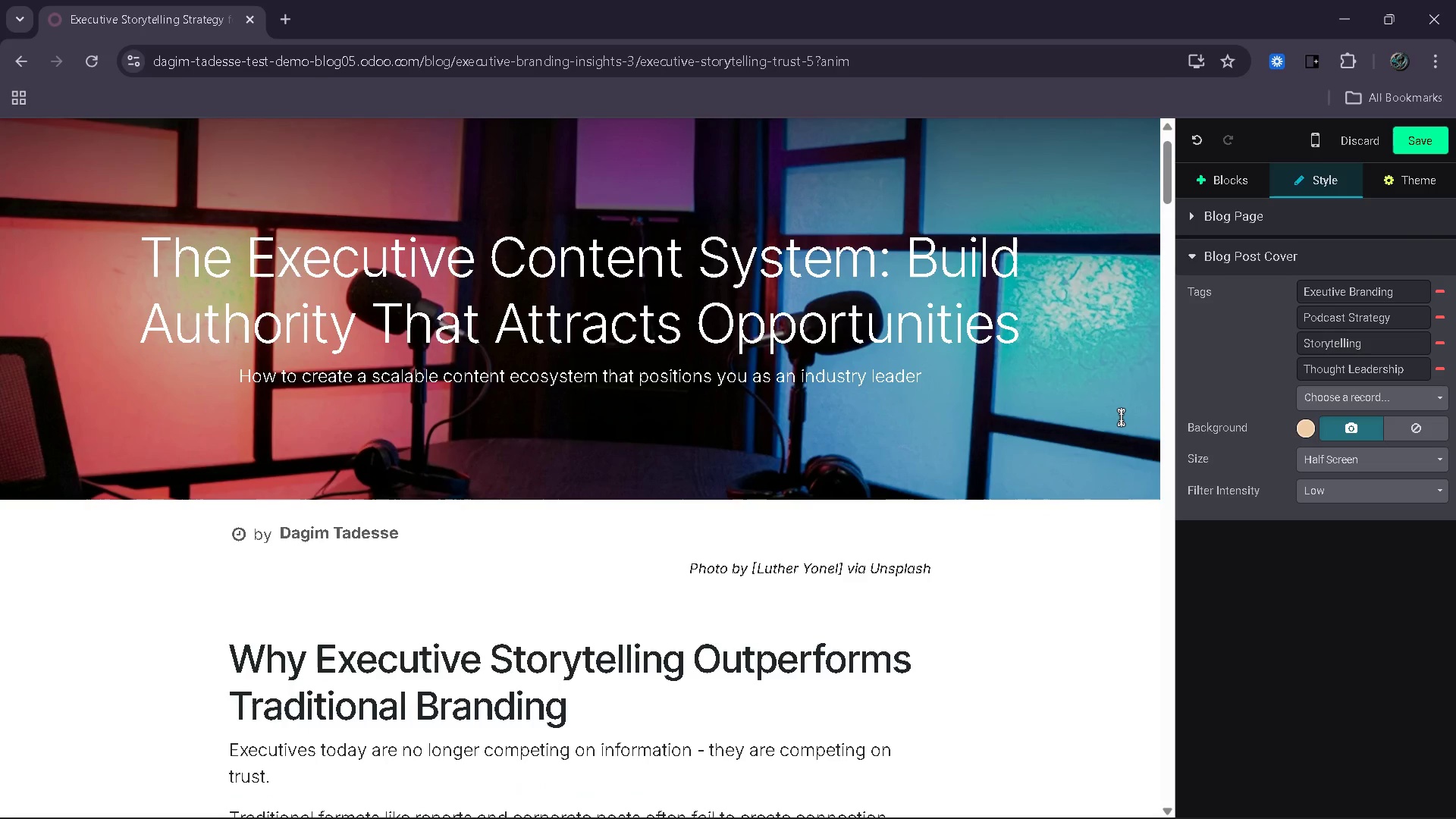 
wait(20.3)
 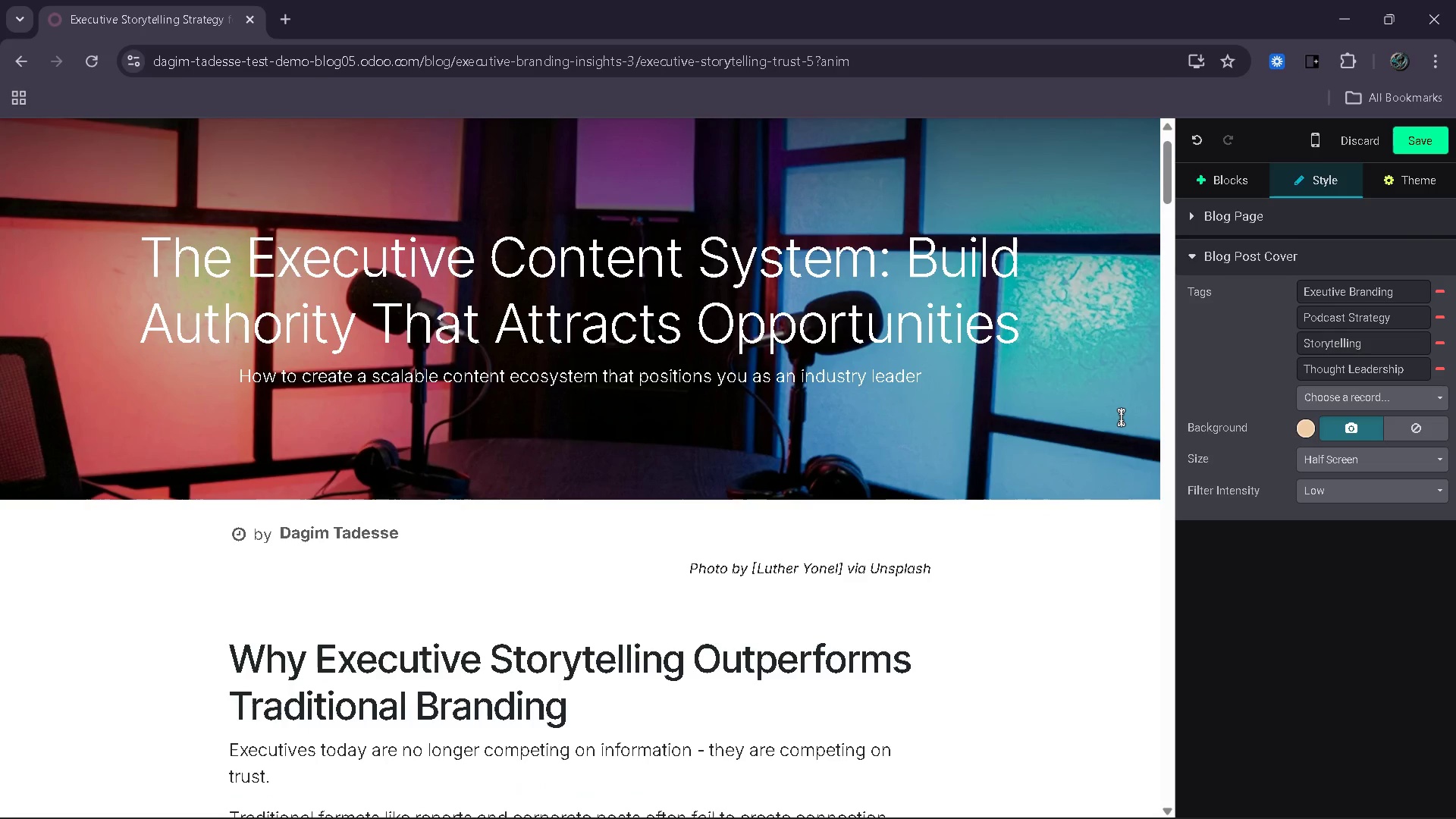 
double_click([1438, 290])
 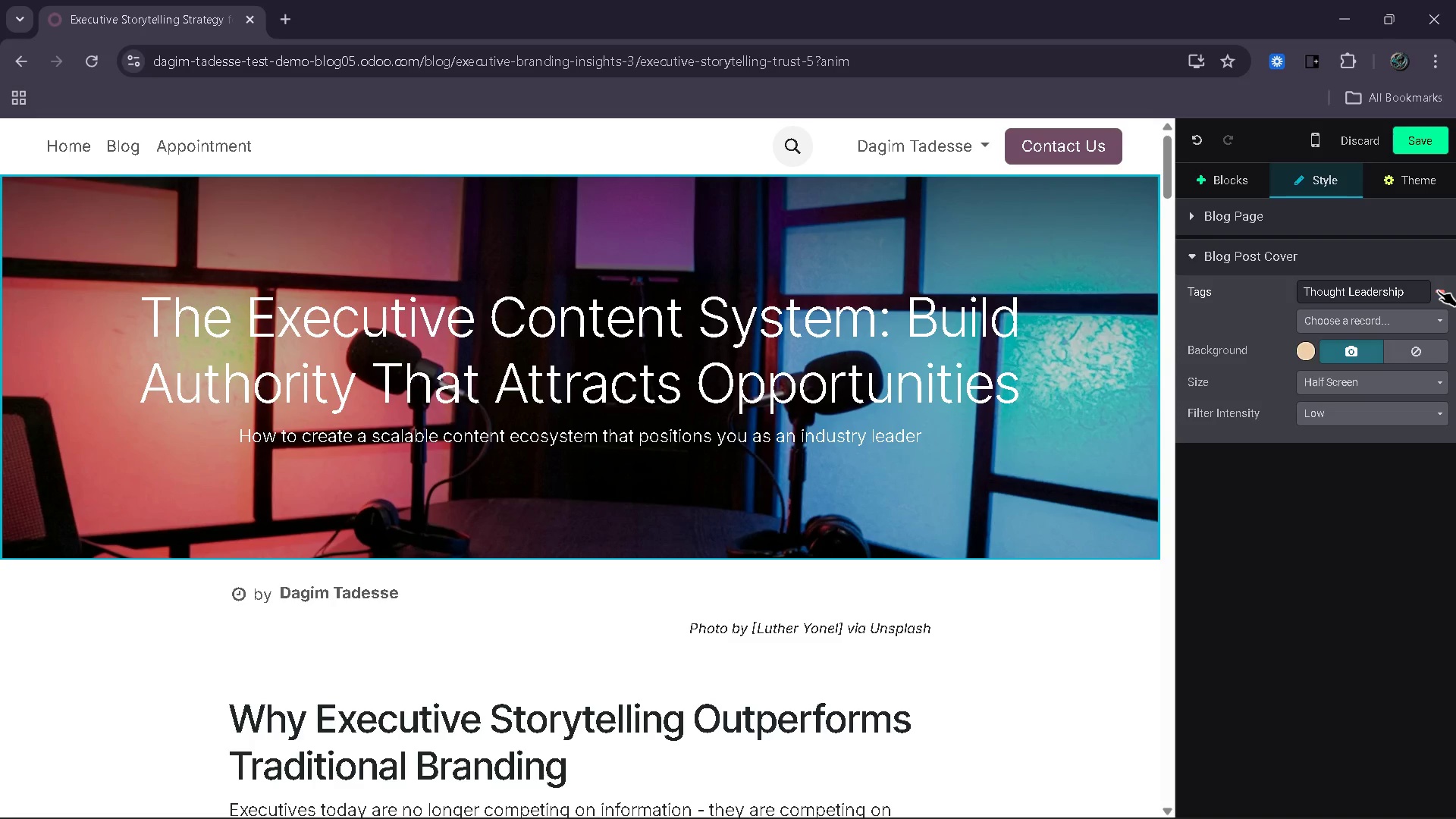 
triple_click([1438, 290])
 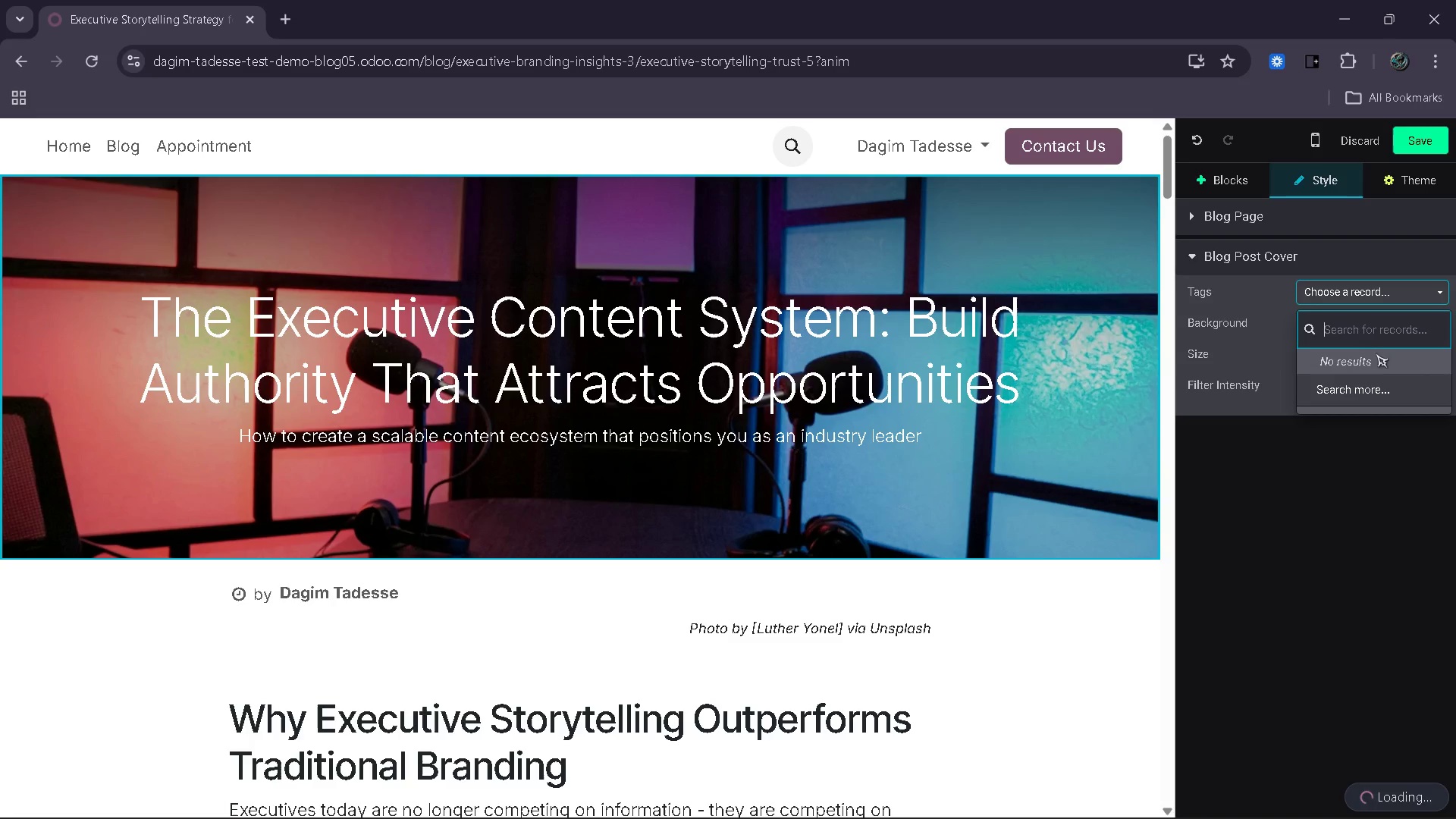 
wait(6.99)
 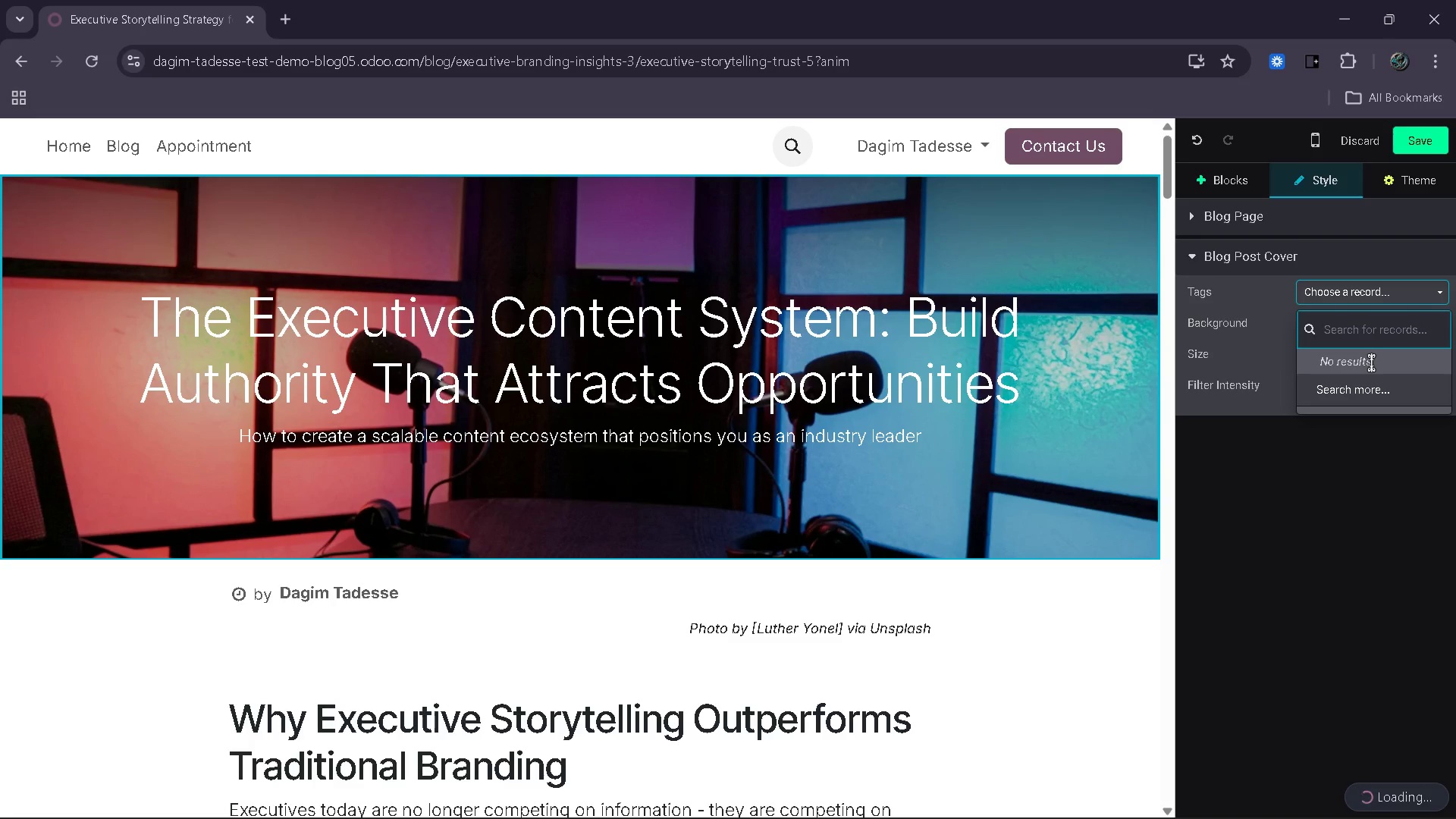 
mouse_move([1332, 563])
 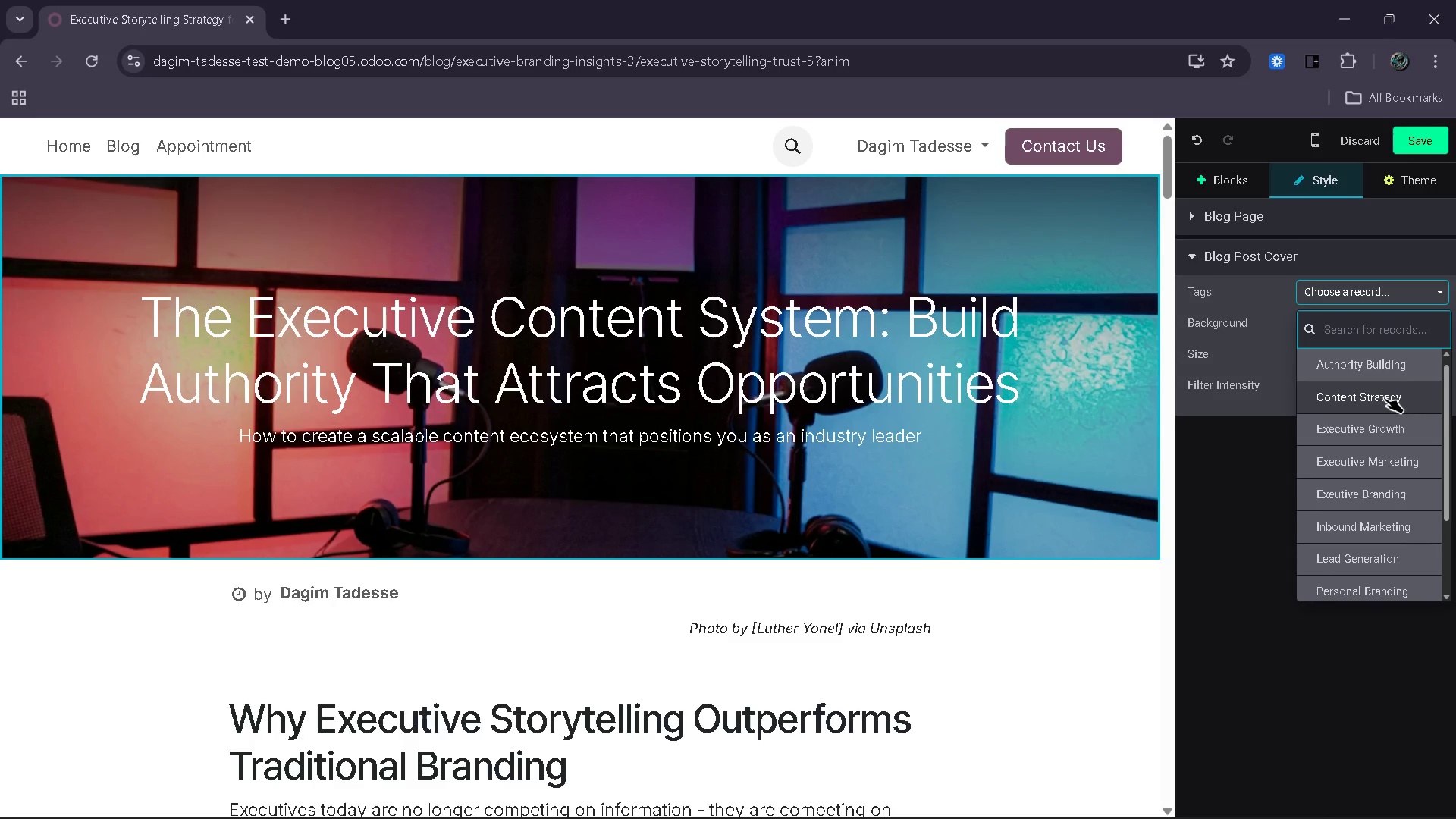 
left_click([1384, 397])
 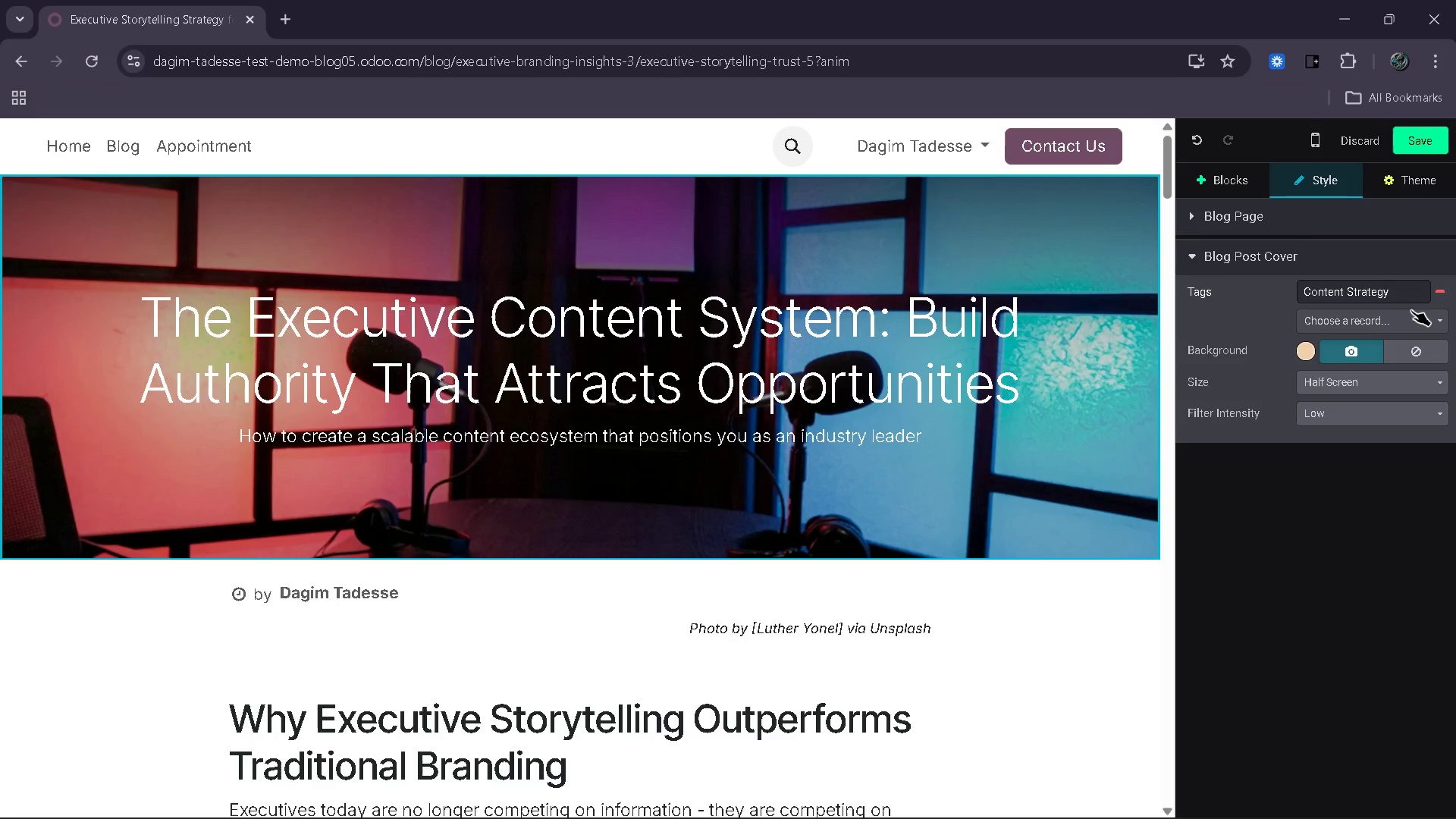 
left_click([1412, 310])
 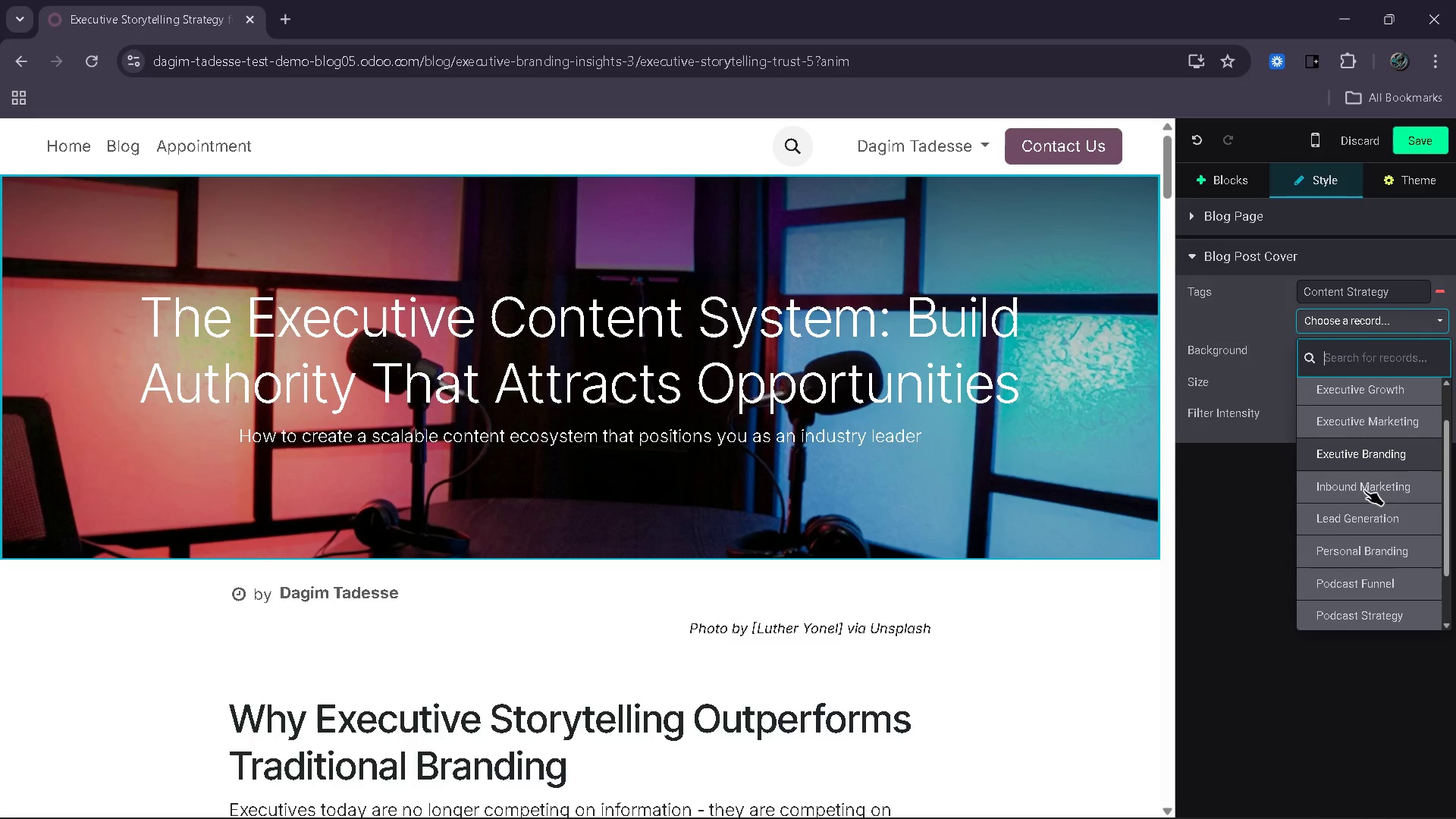 
left_click([1354, 535])
 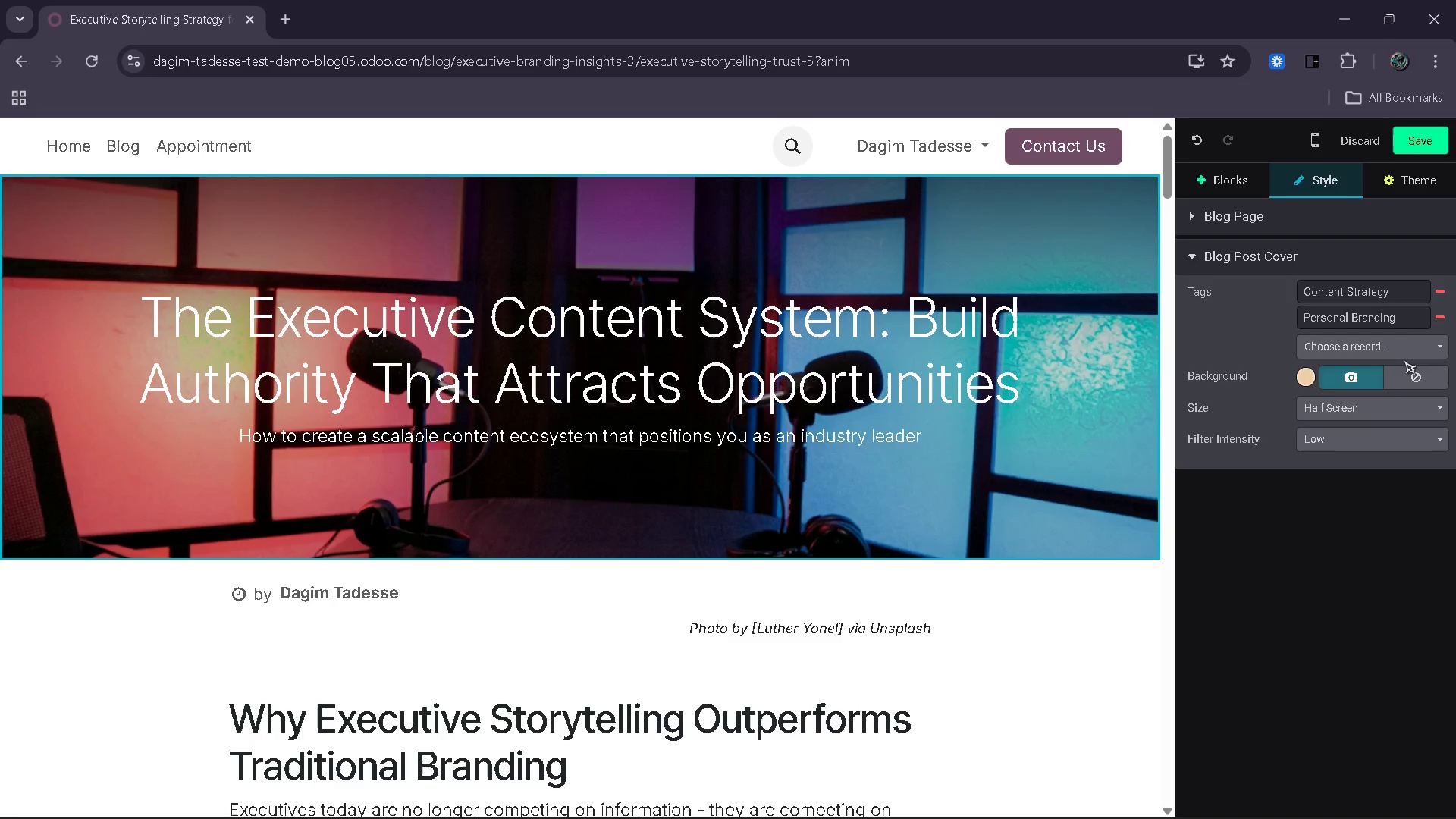 
left_click([1413, 351])
 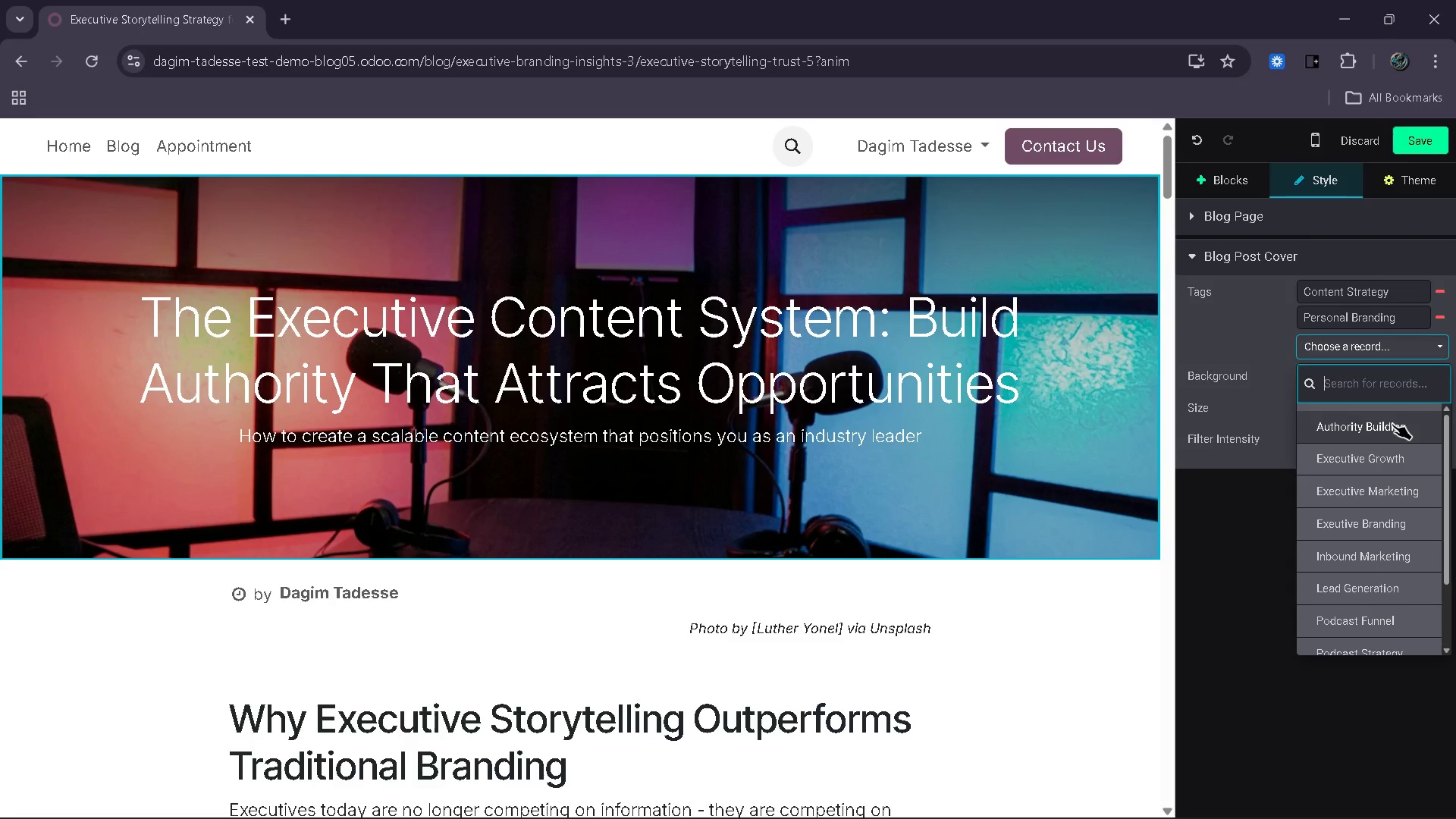 
mouse_move([1410, 399])
 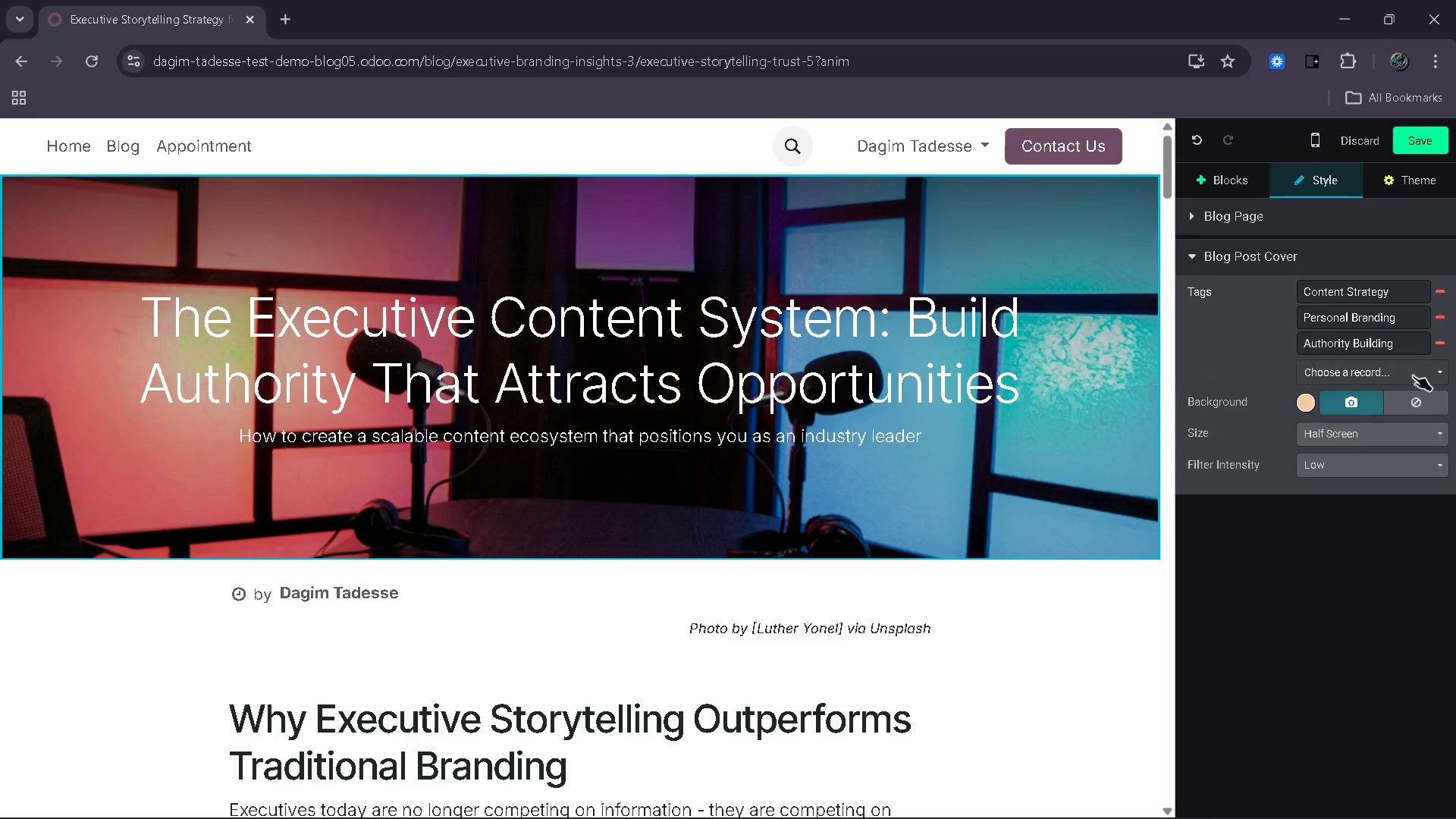 
left_click([1413, 375])
 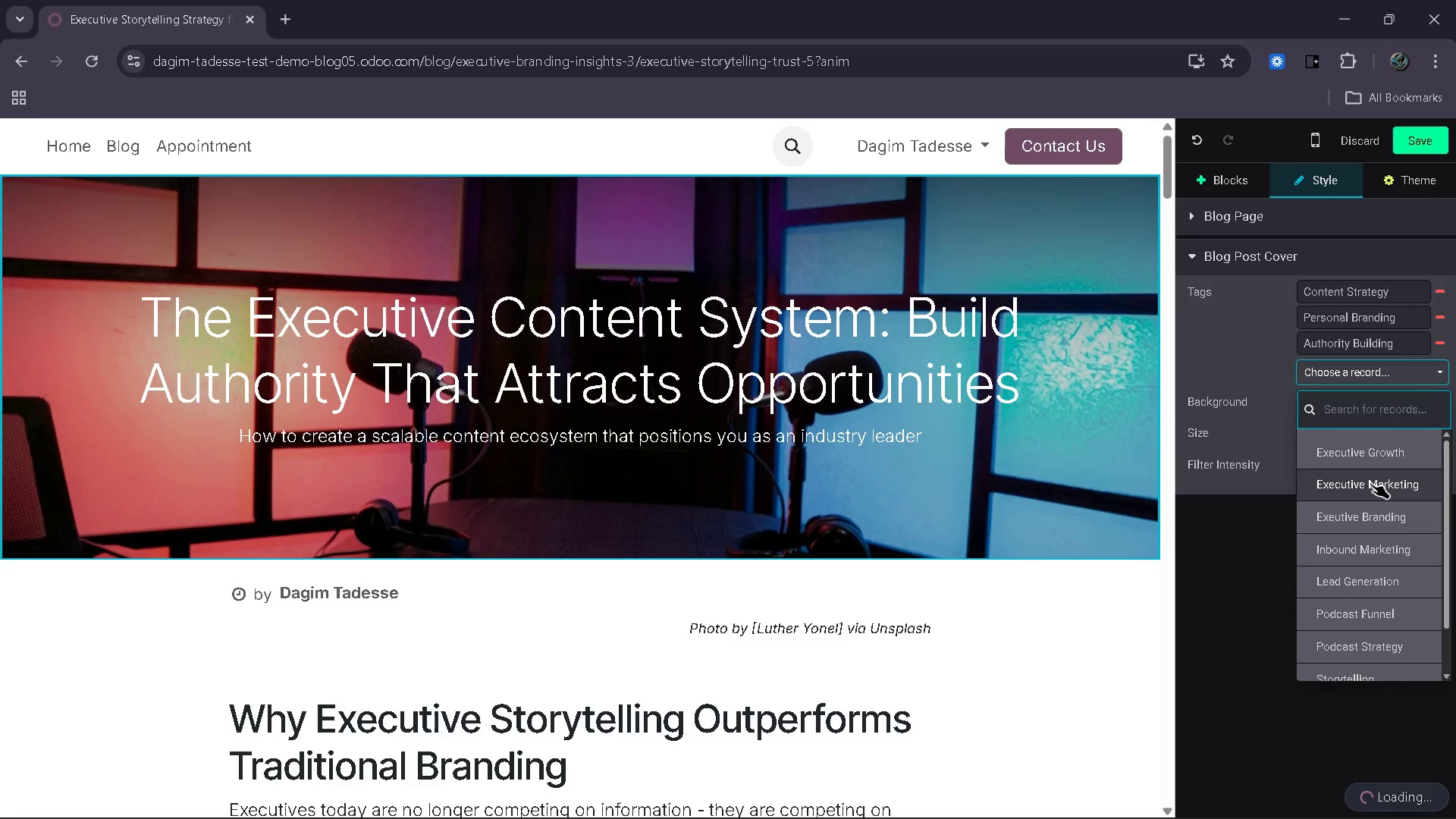 
left_click([1370, 483])
 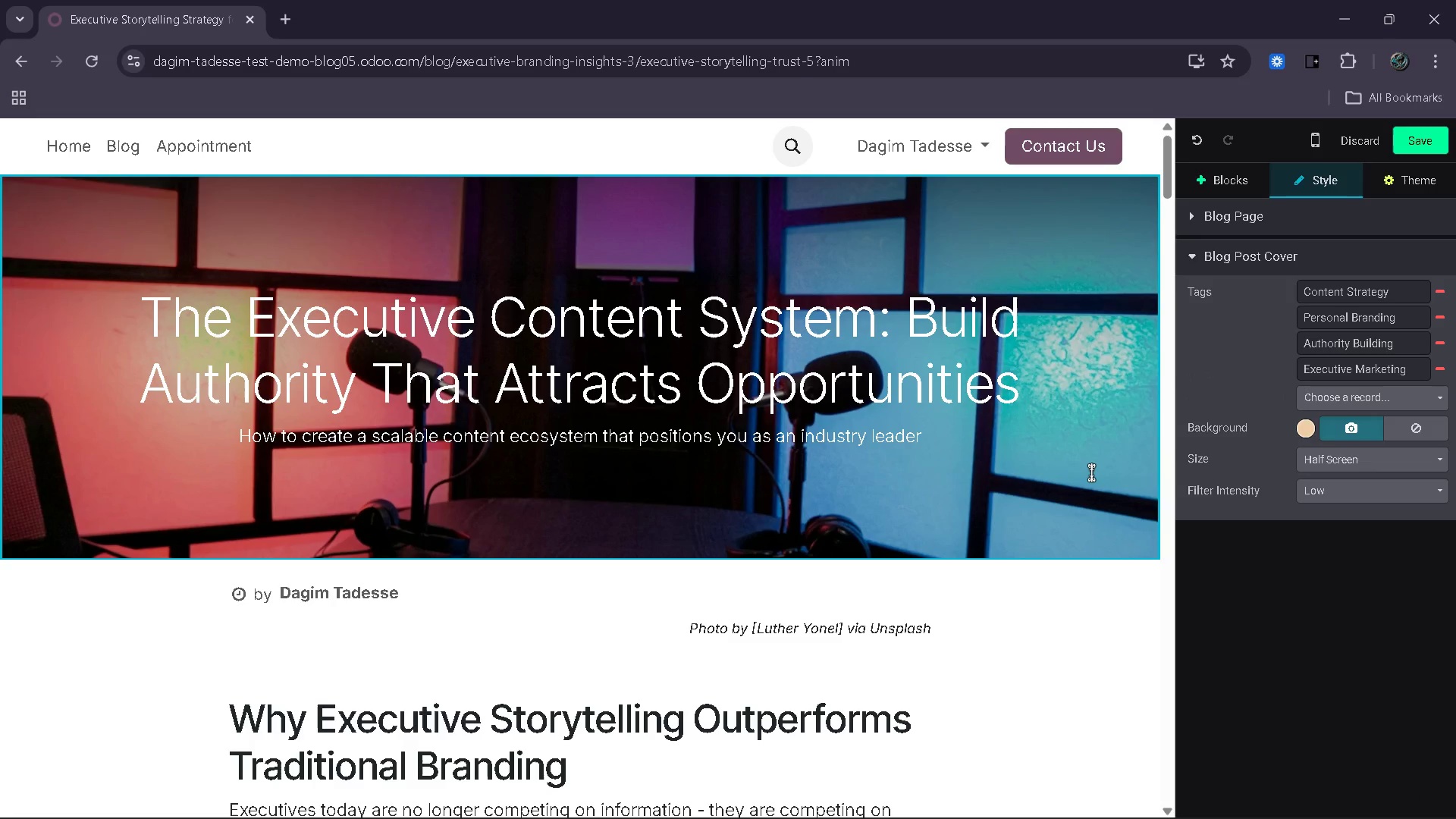 
left_click([1091, 472])
 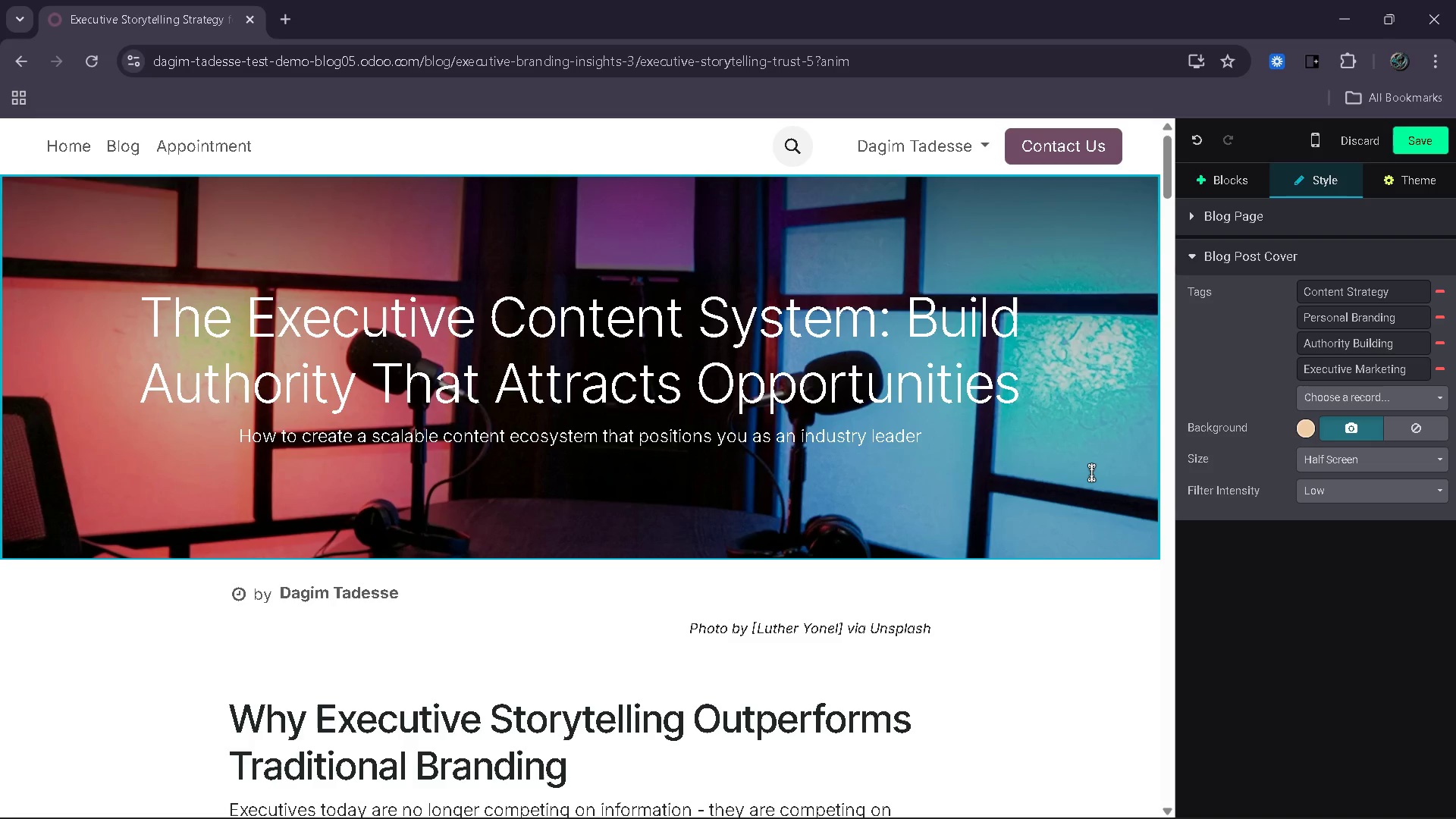 
wait(12.3)
 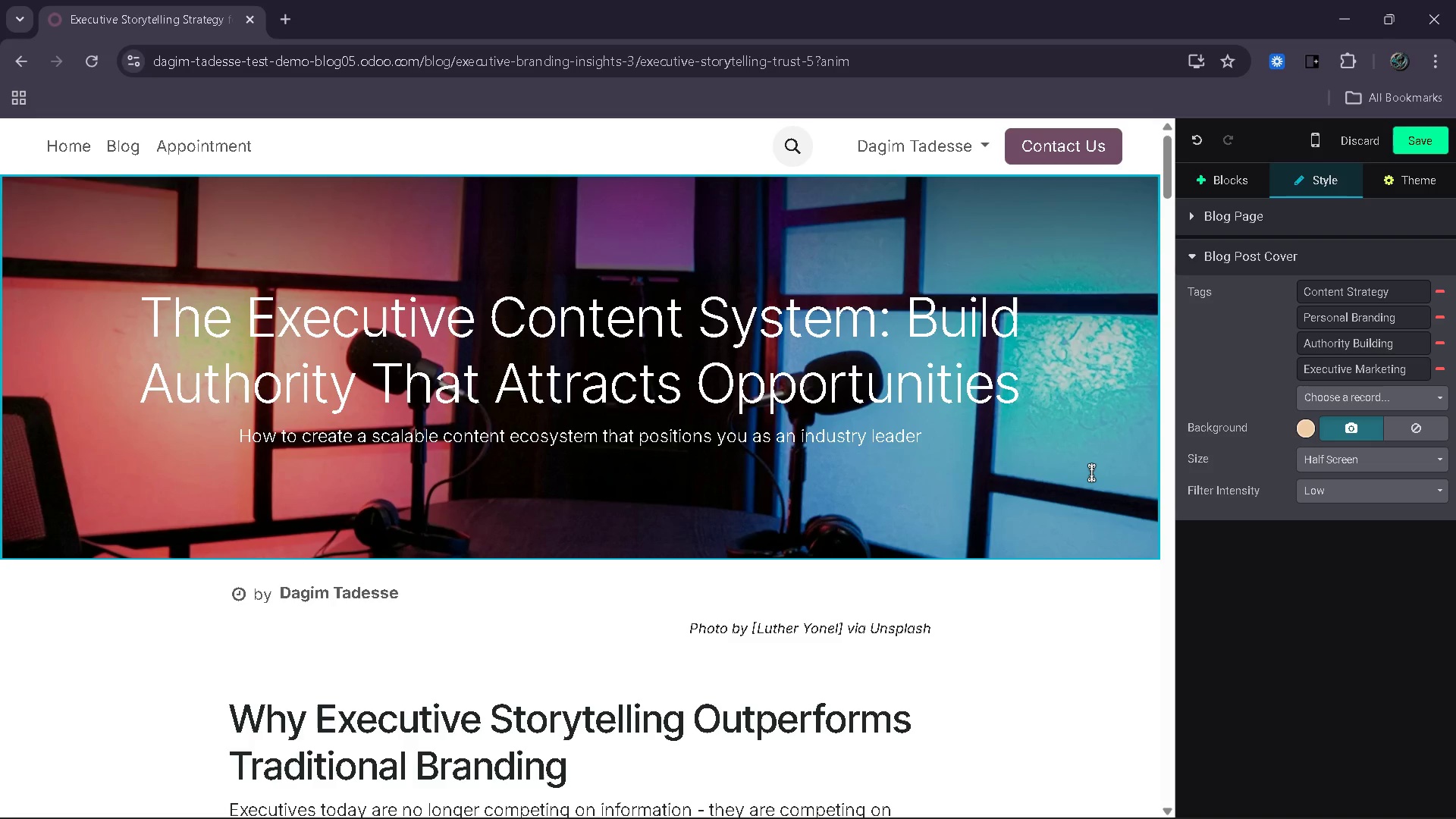 
left_click([1336, 429])
 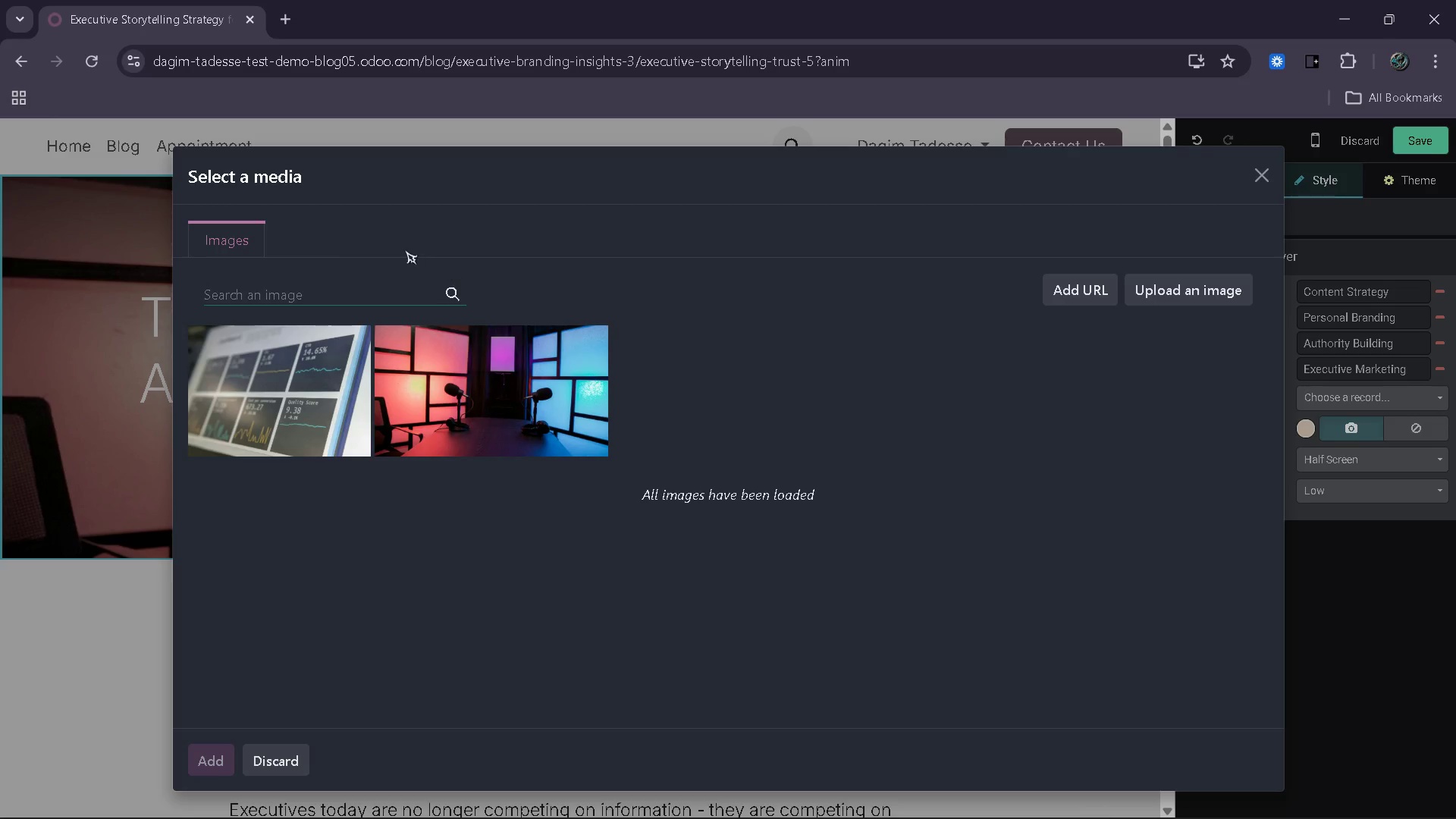 
left_click([344, 294])
 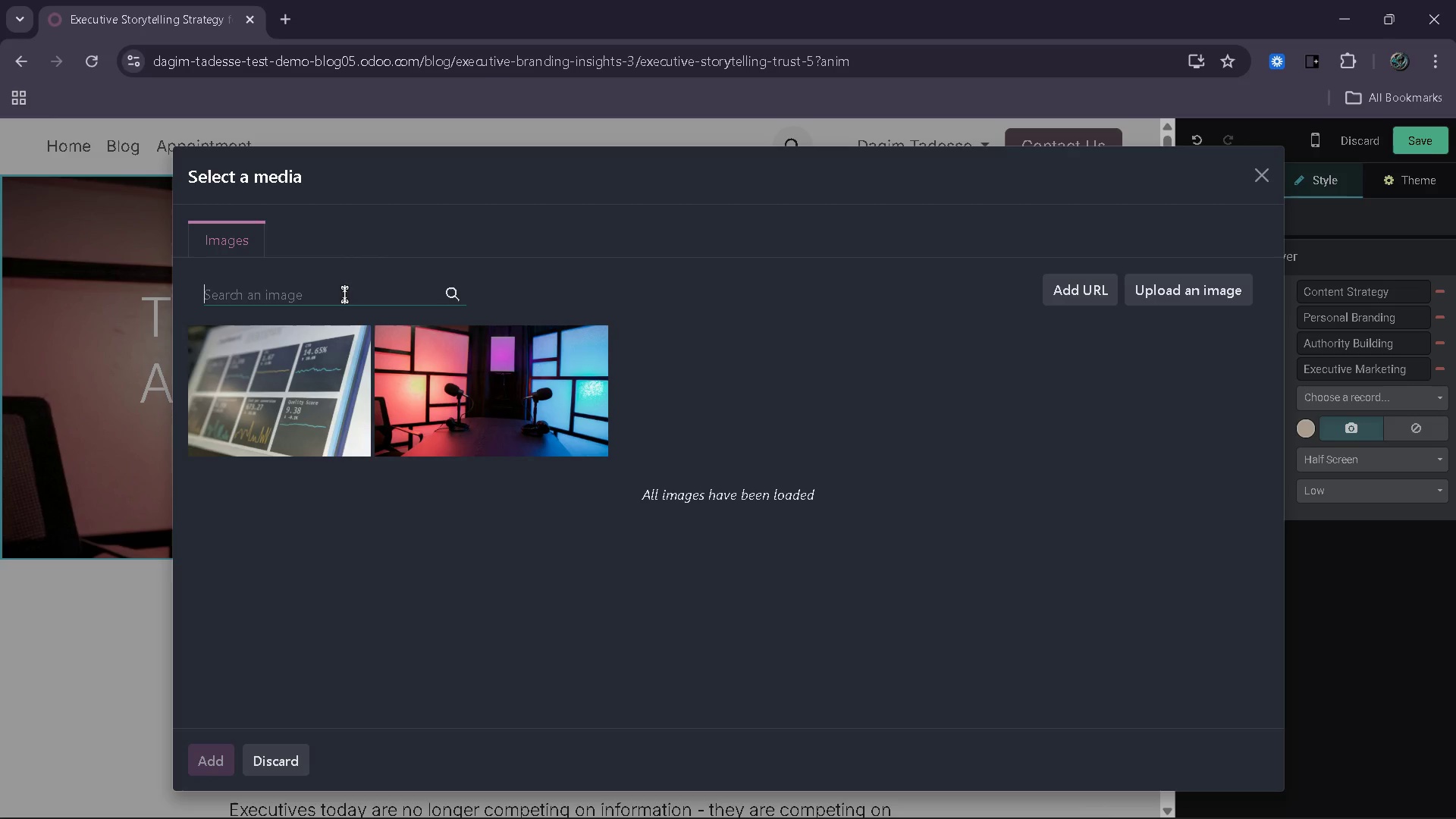 
type(executive perso)
 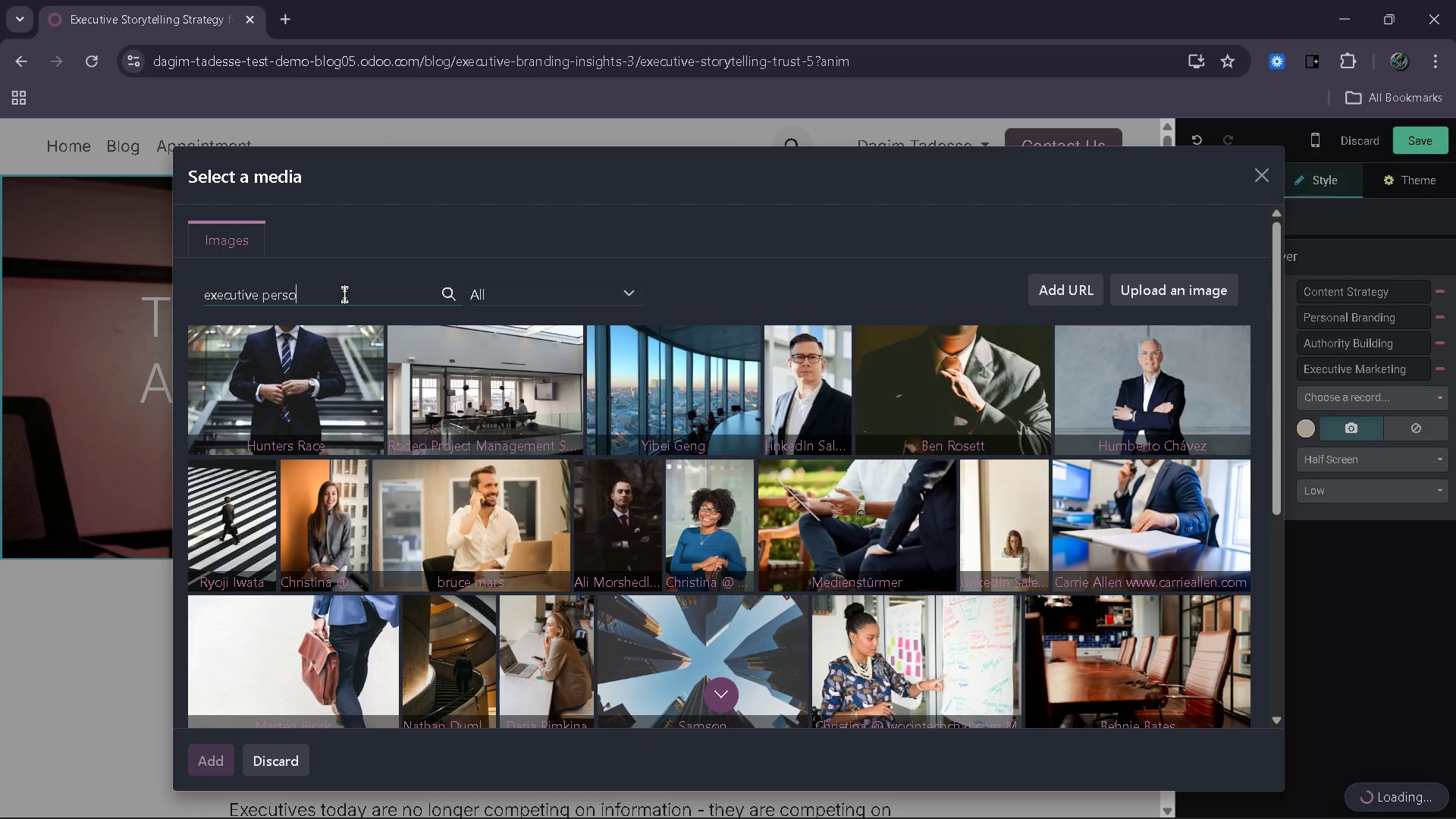 
type(nal branding )
 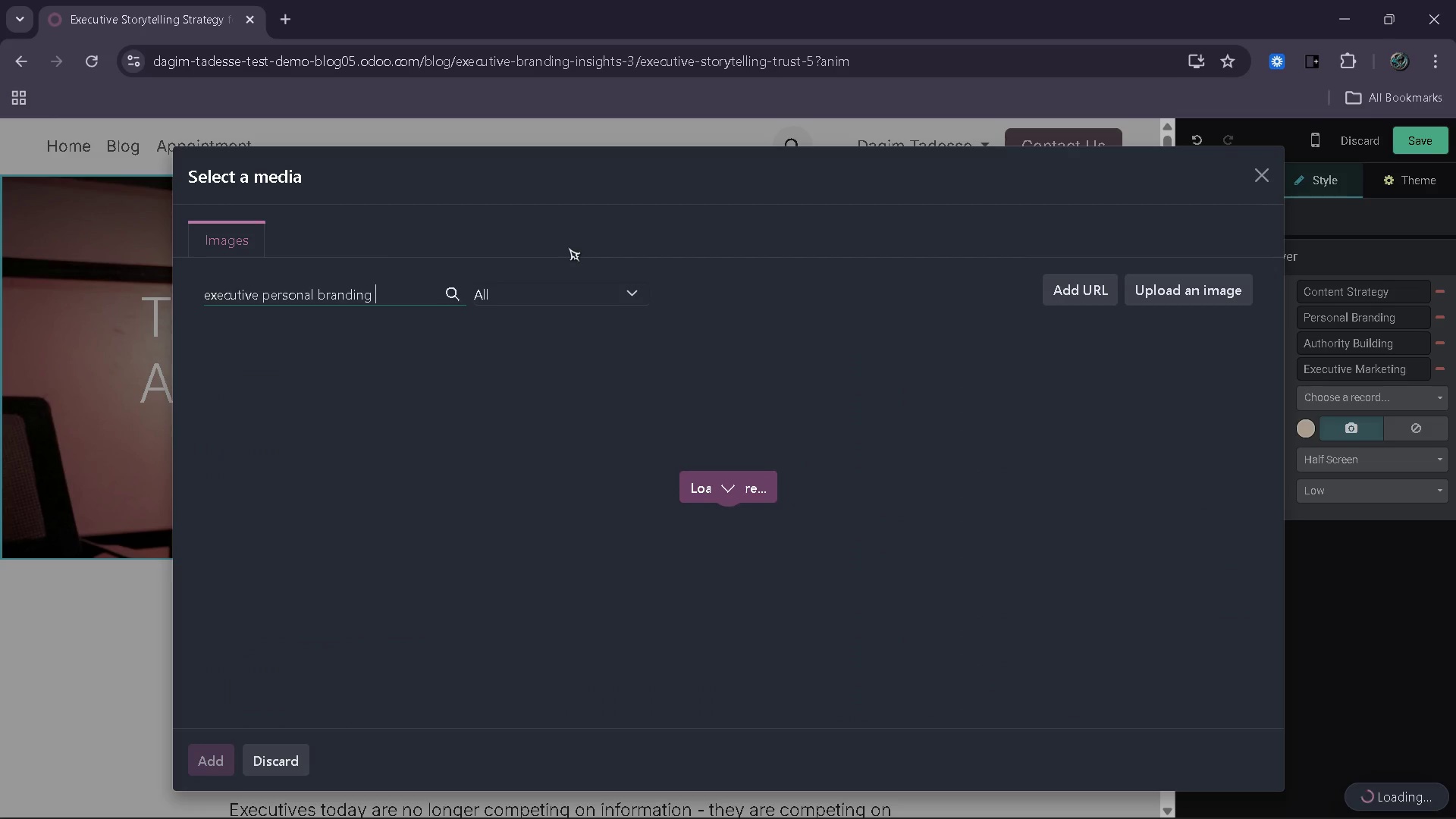 
type(podcast)
 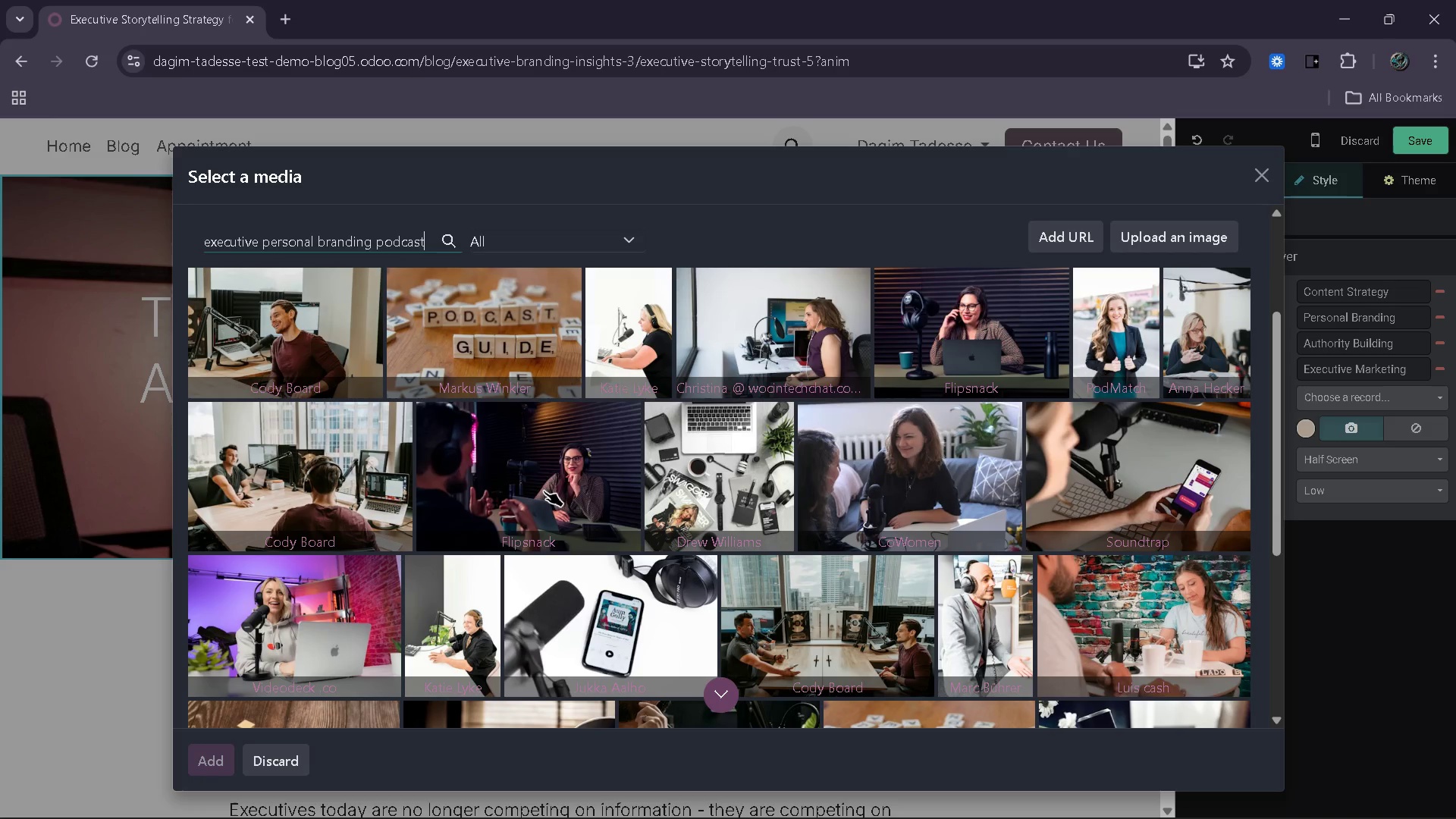 
wait(6.05)
 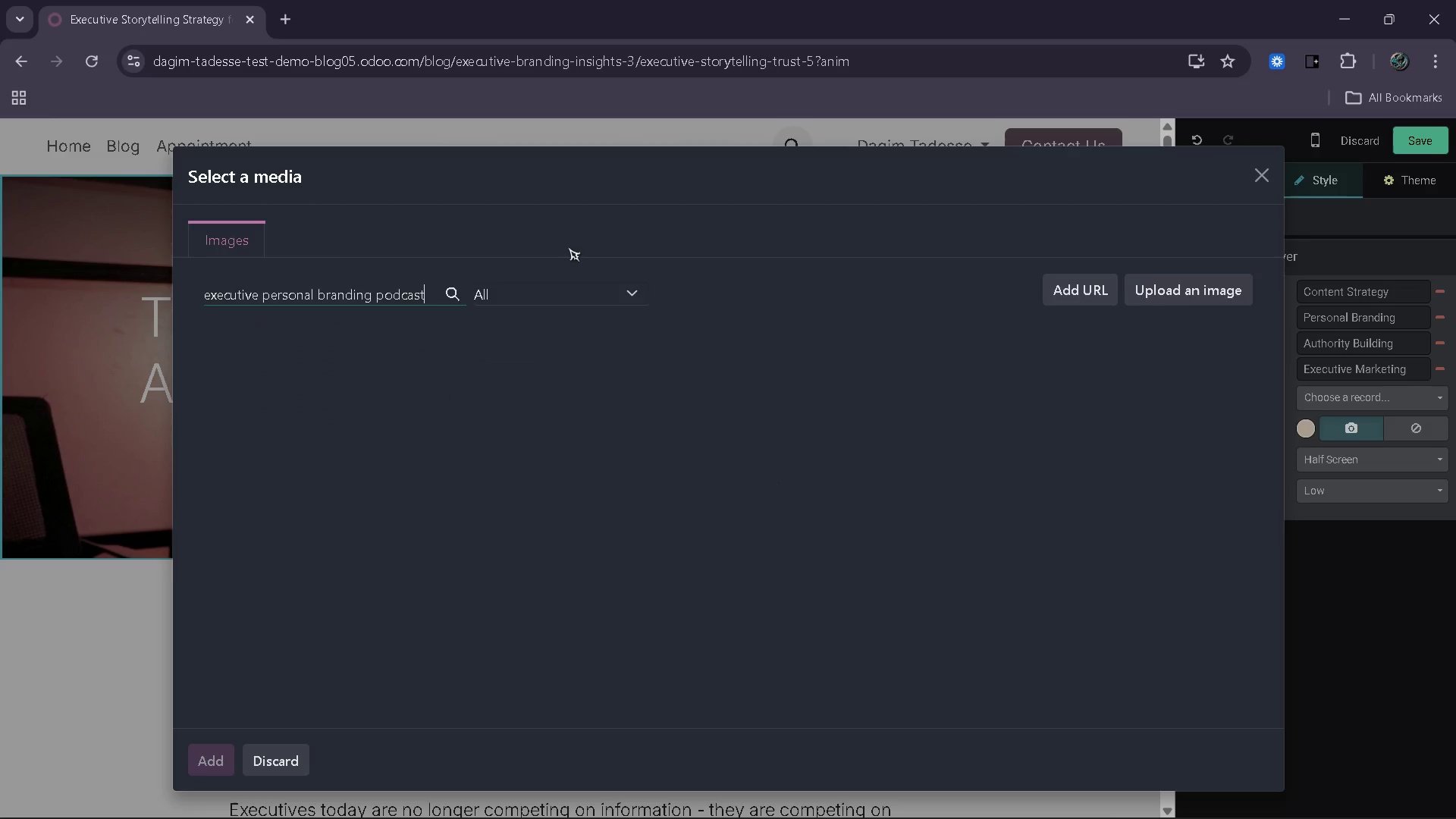 
left_click([566, 484])
 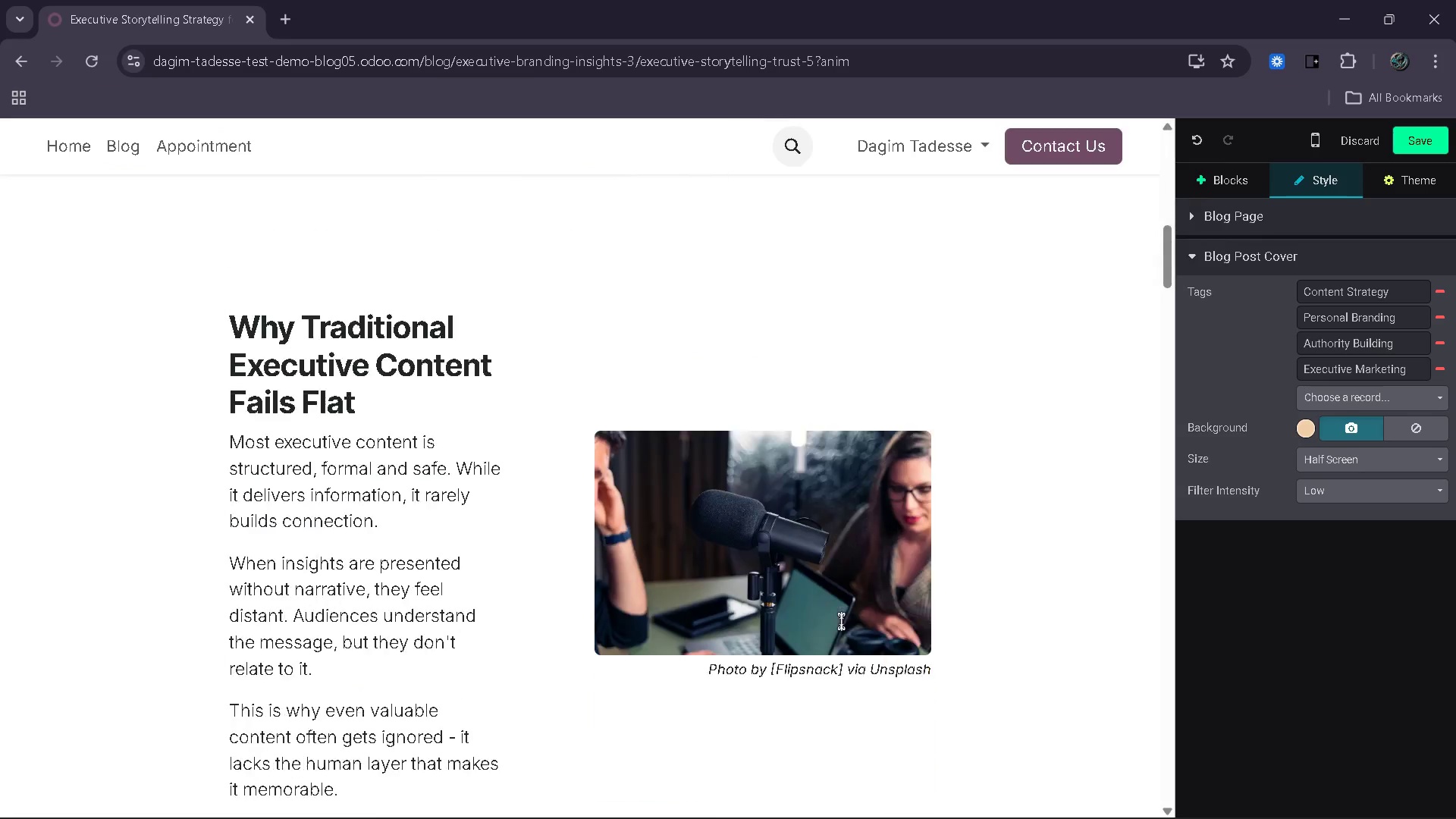 
wait(6.94)
 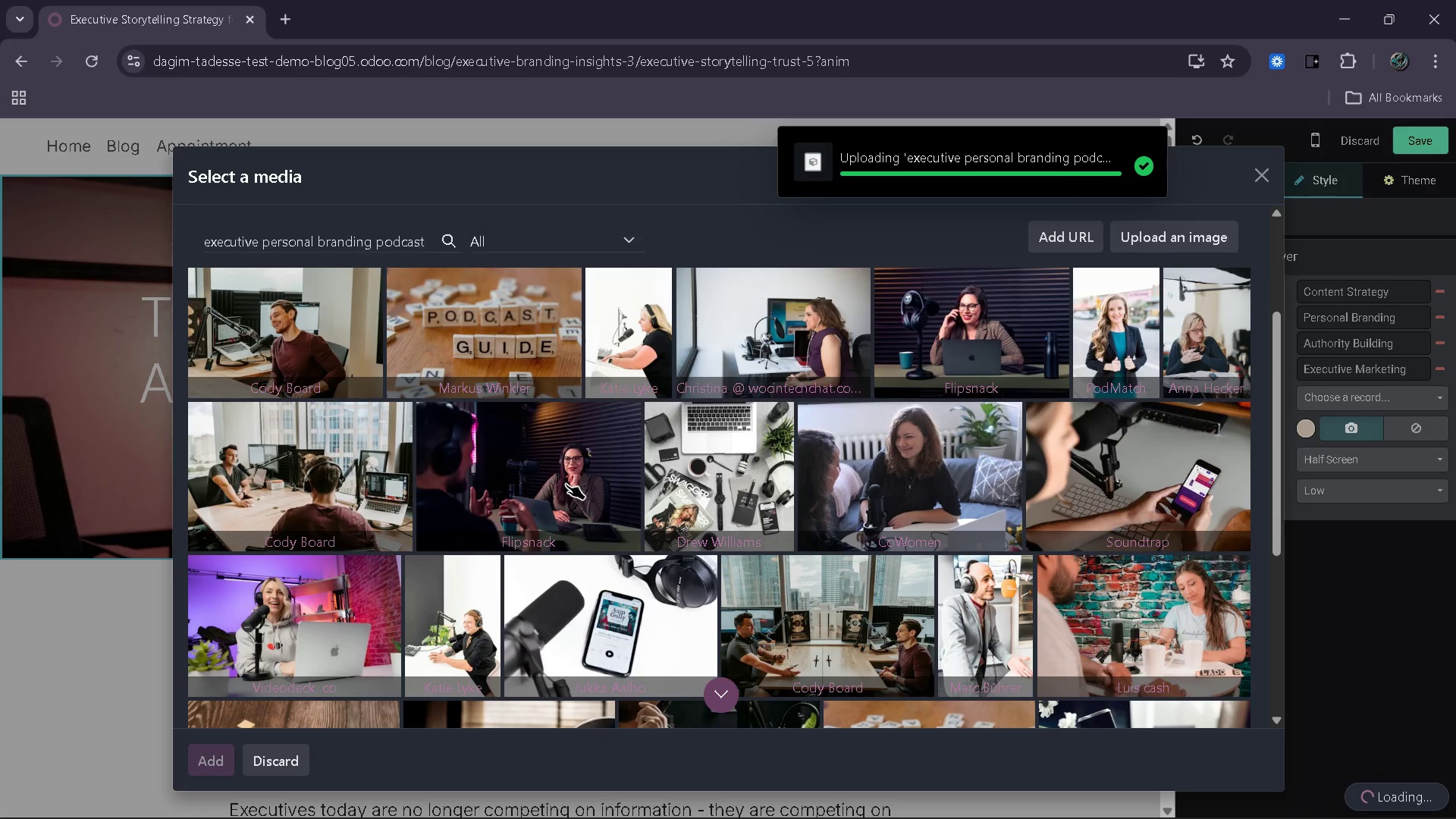 
left_click_drag(start_coordinate=[776, 624], to_coordinate=[836, 632])
 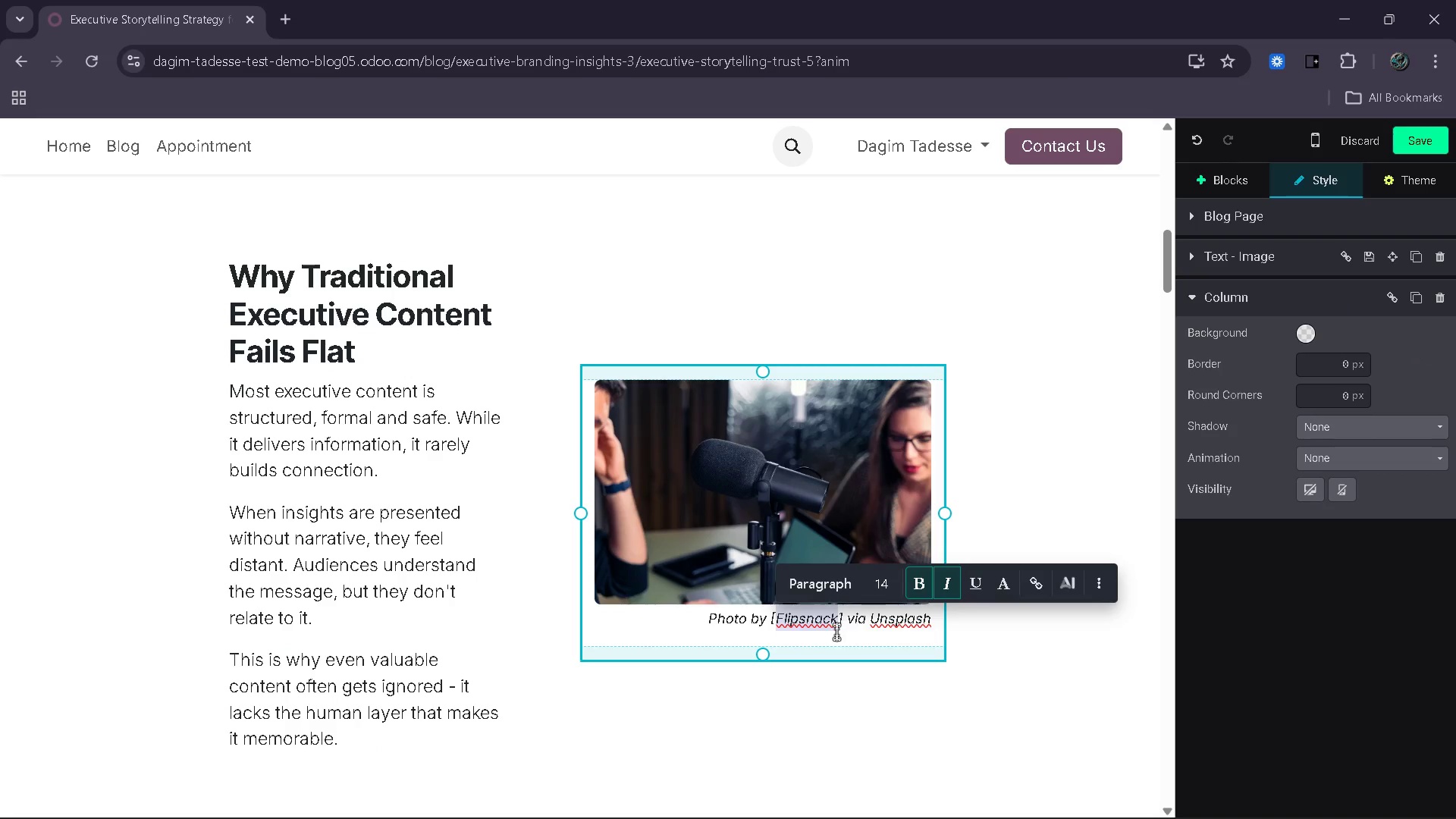 
key(Control+C)
 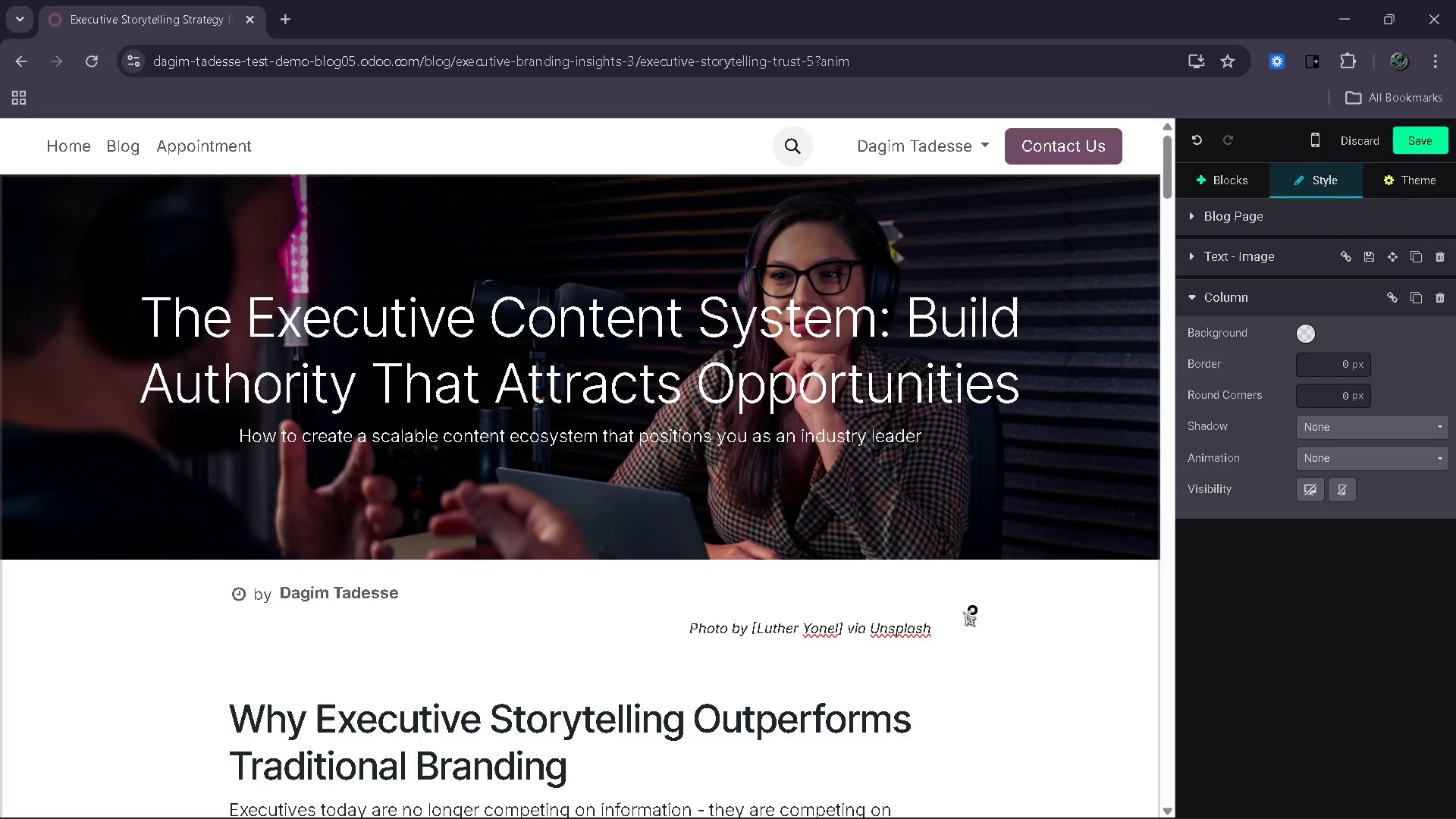 
left_click_drag(start_coordinate=[758, 631], to_coordinate=[843, 640])
 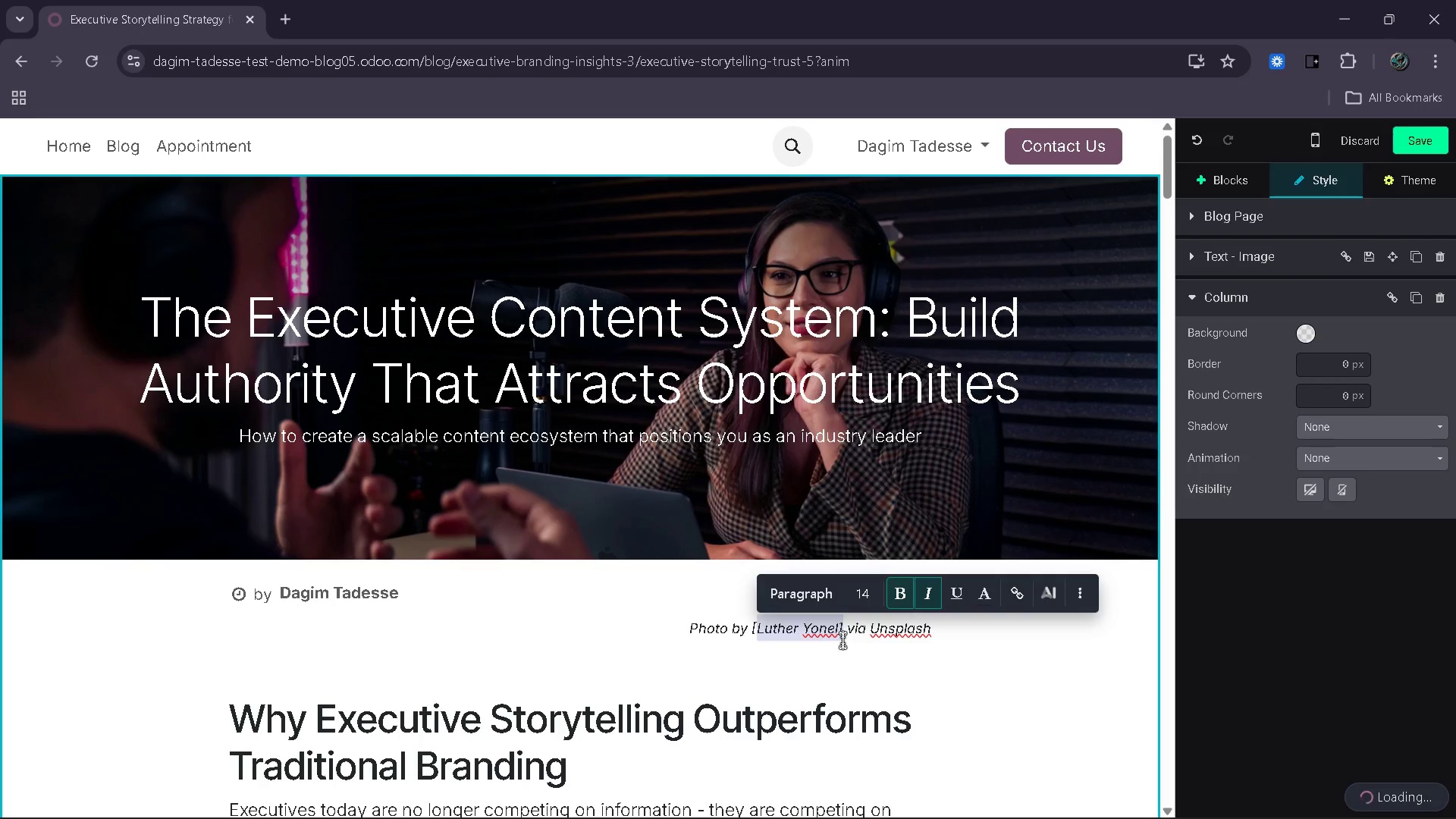 
key(Control+V)
 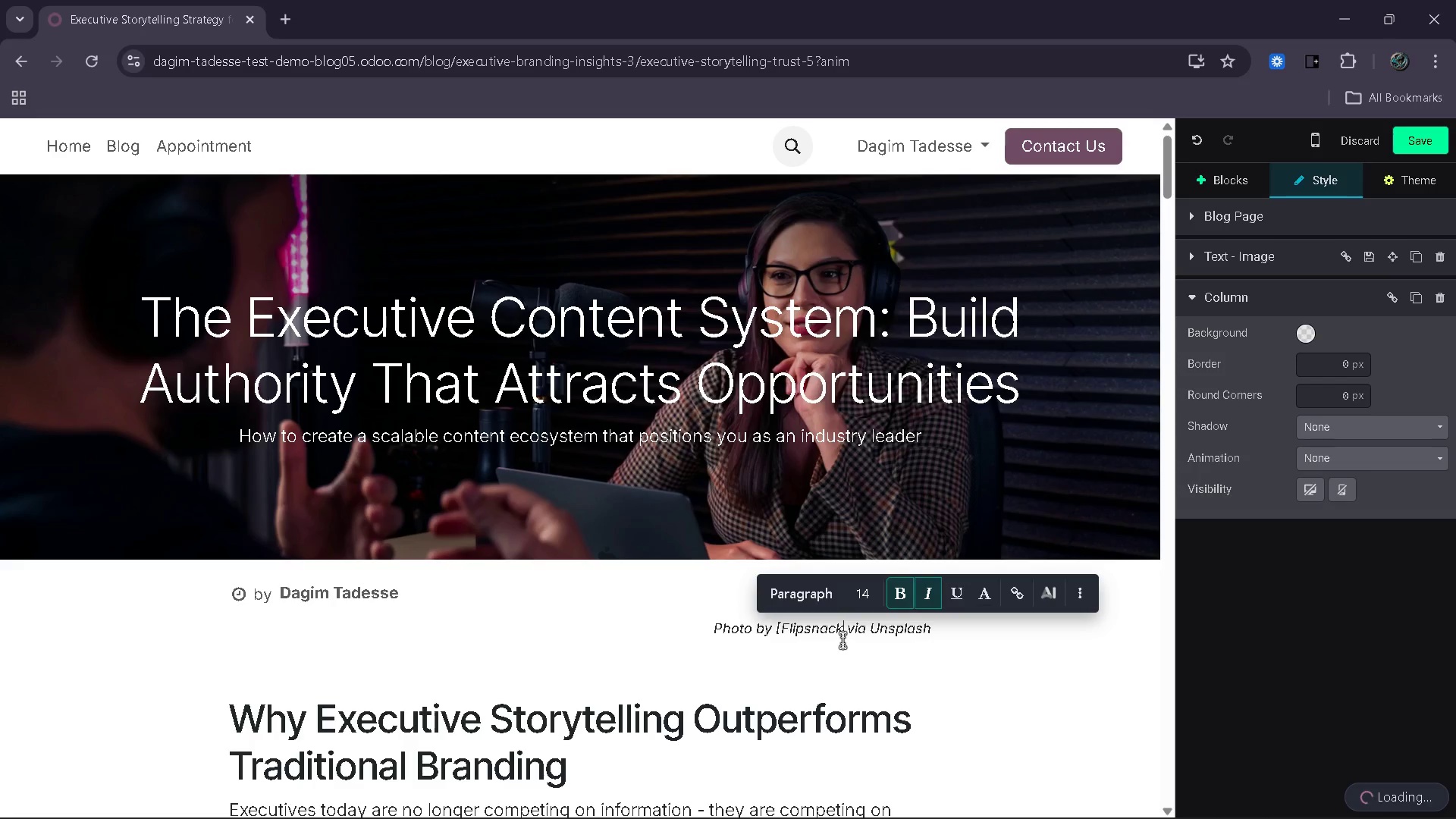 
key(BracketRight)
 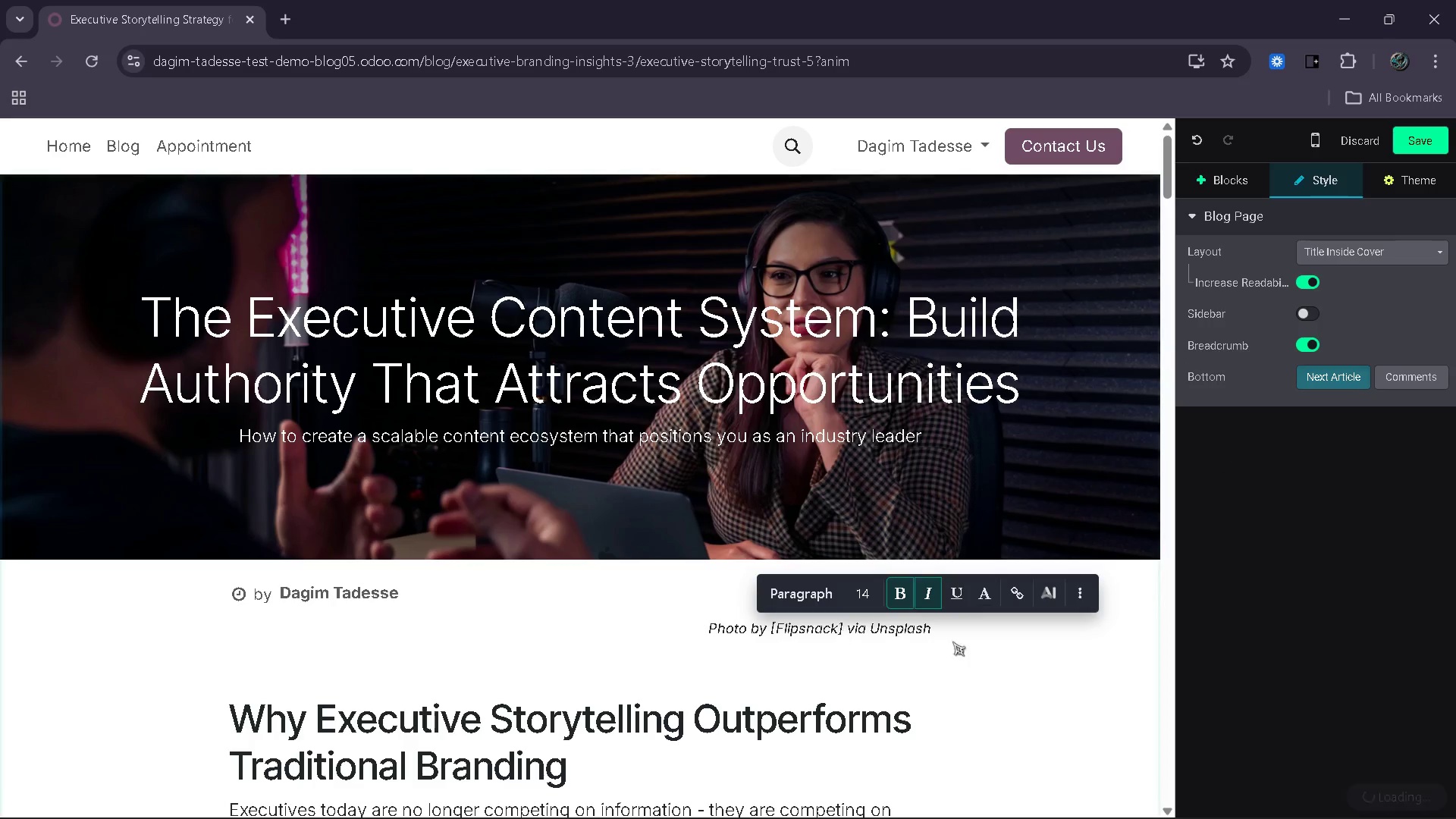 
left_click([976, 642])
 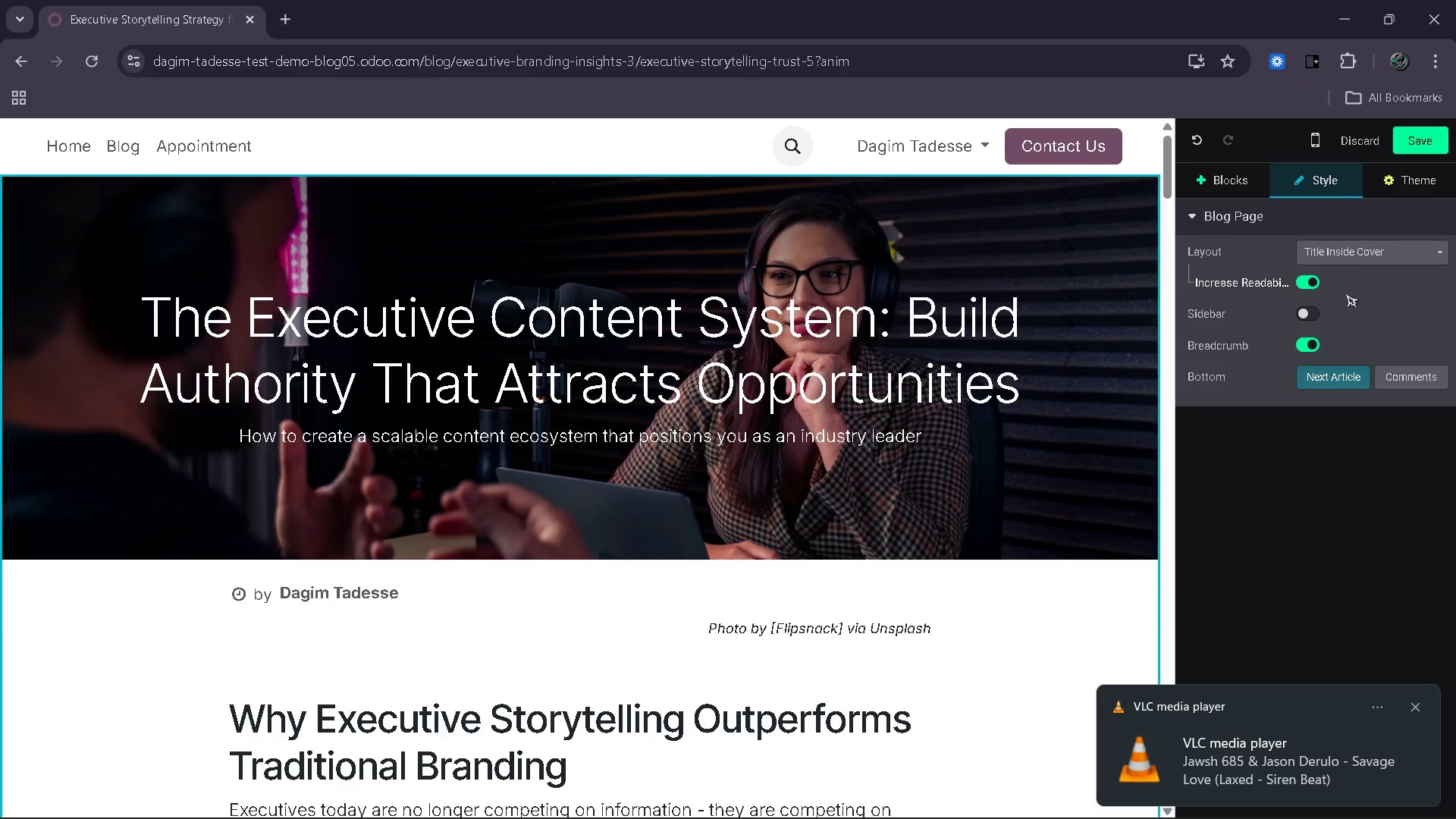 
left_click([1433, 147])
 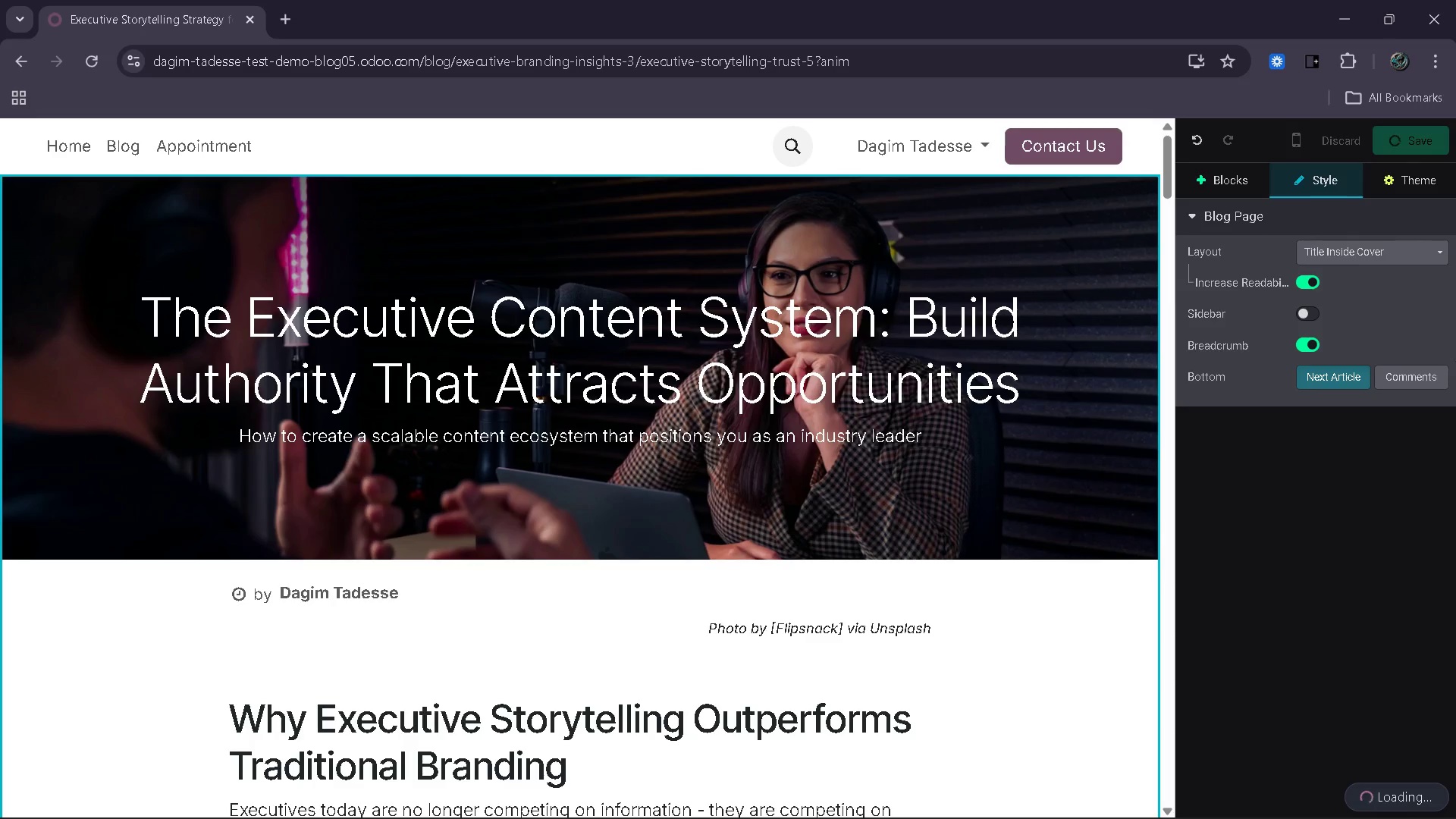 
wait(15.81)
 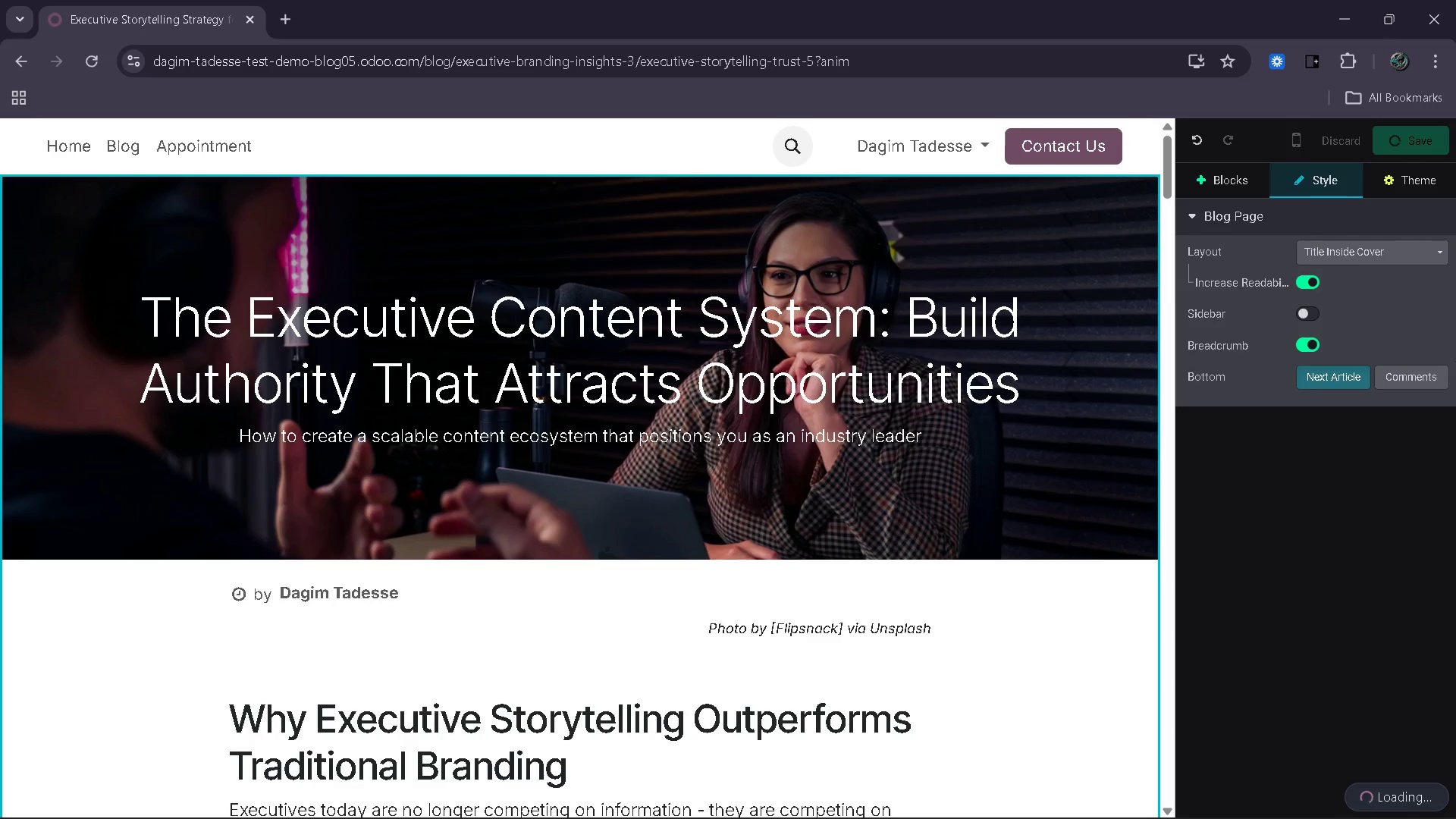 
left_click([1003, 790])